 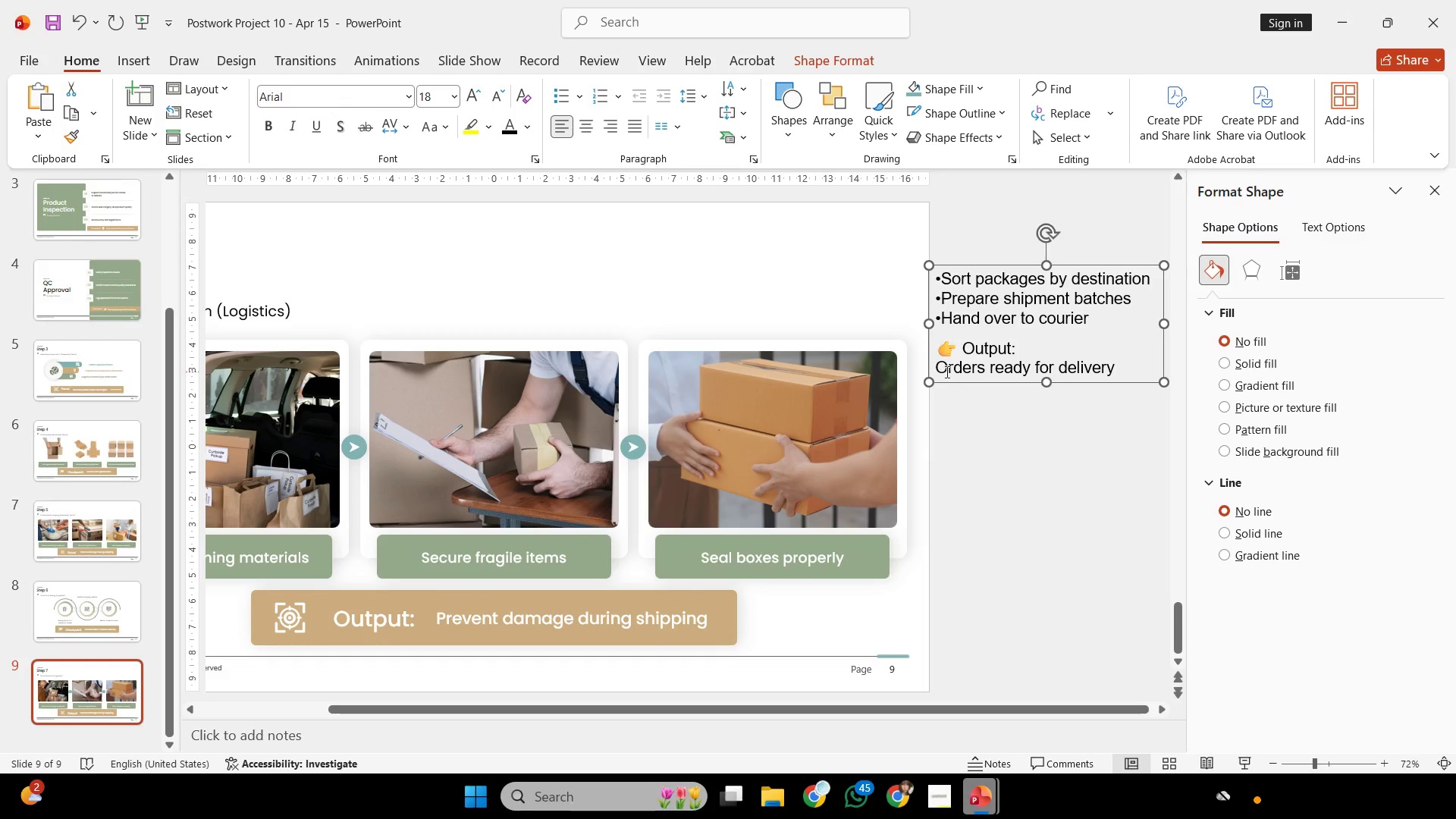 
left_click([946, 371])
 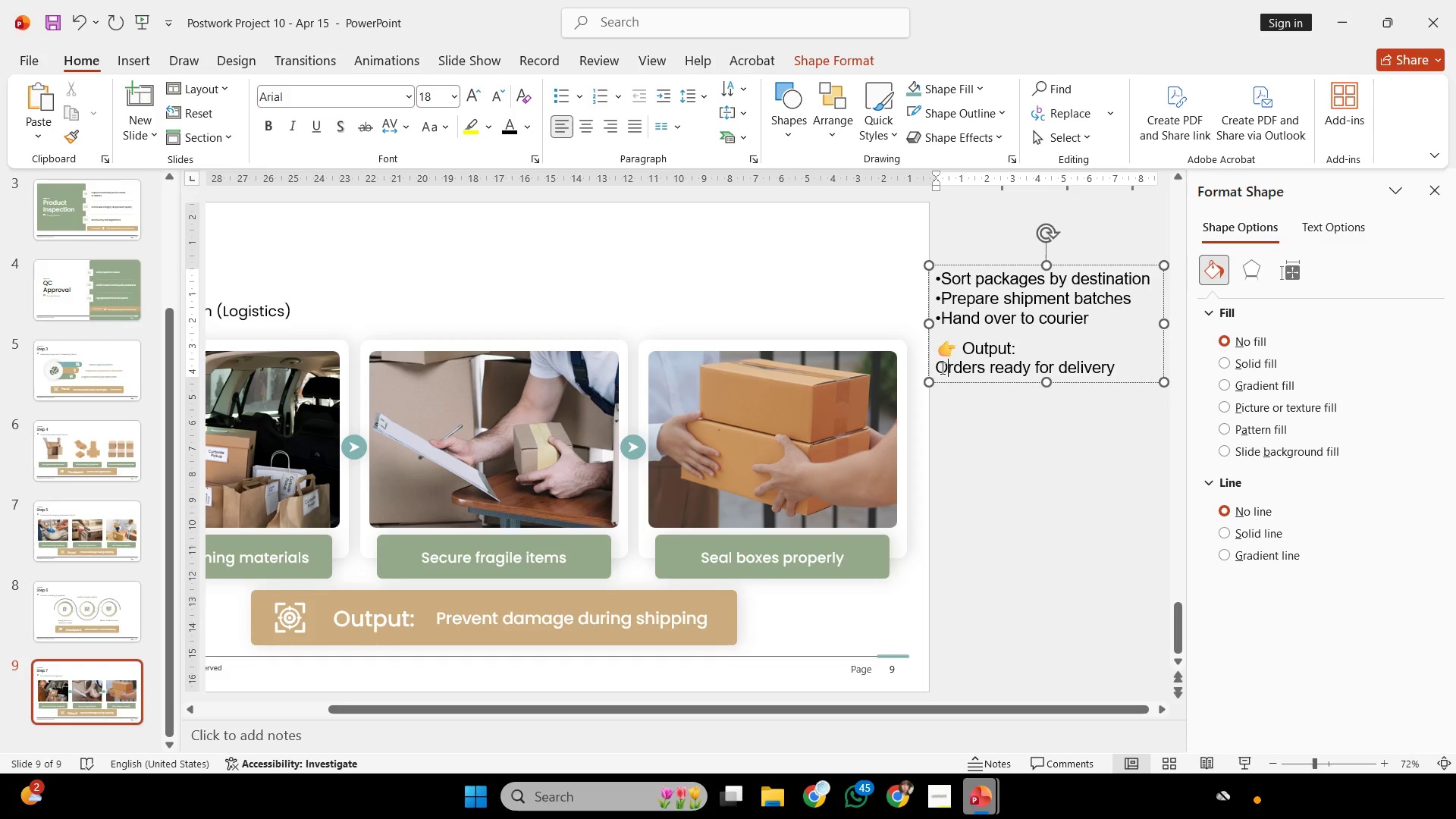 
left_click_drag(start_coordinate=[941, 368], to_coordinate=[1118, 384])
 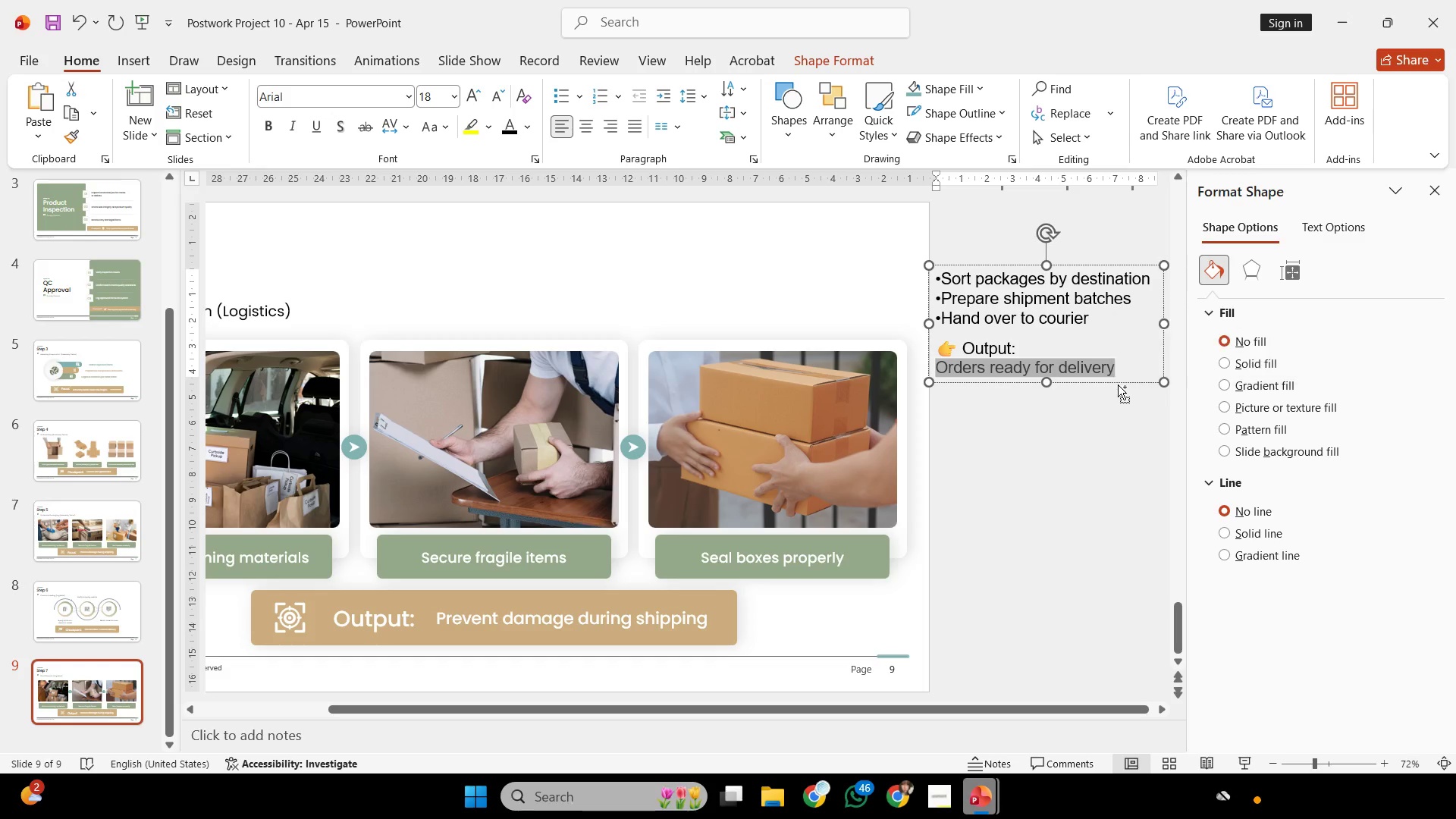 
key(Control+C)
 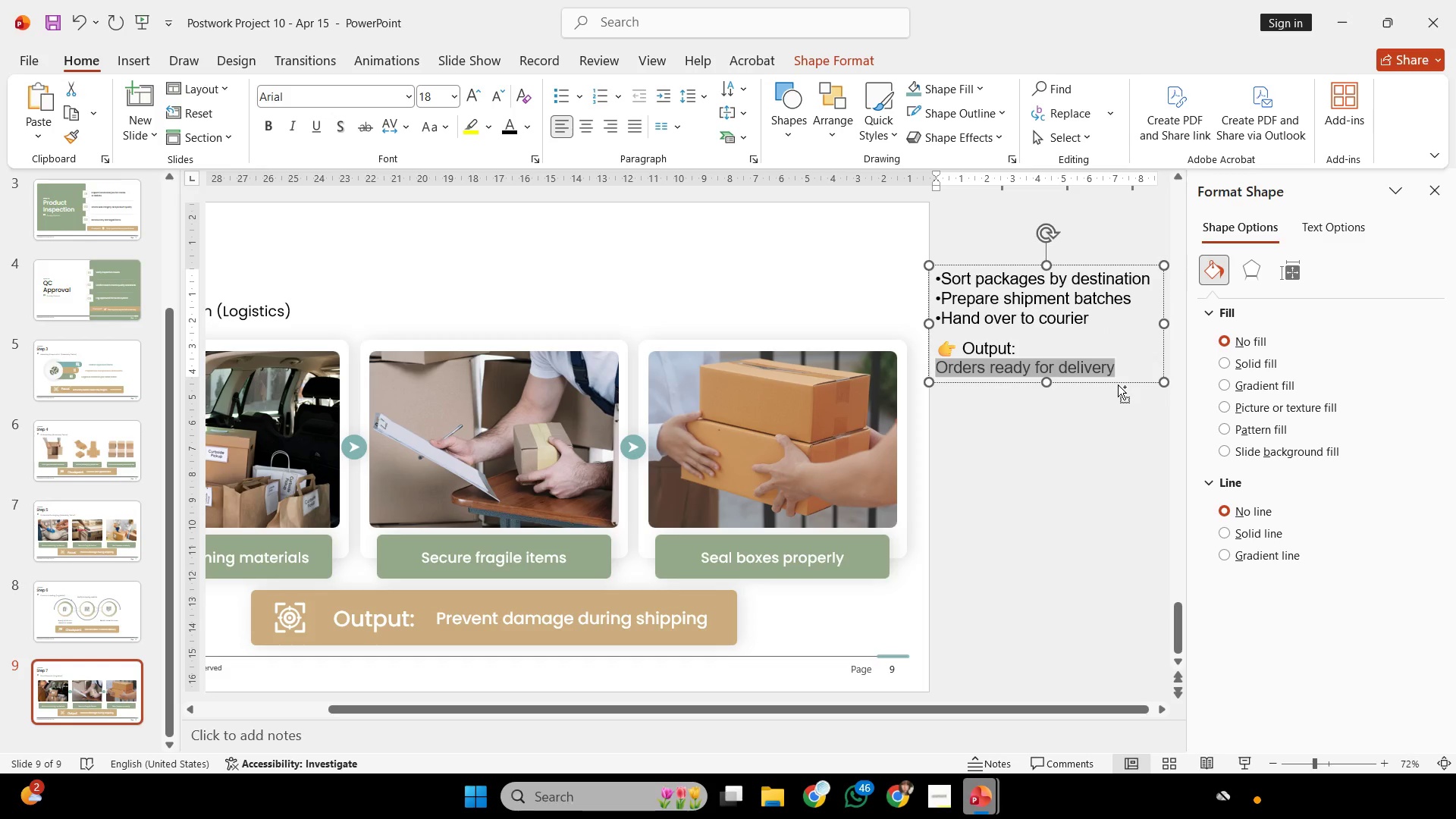 
key(Control+C)
 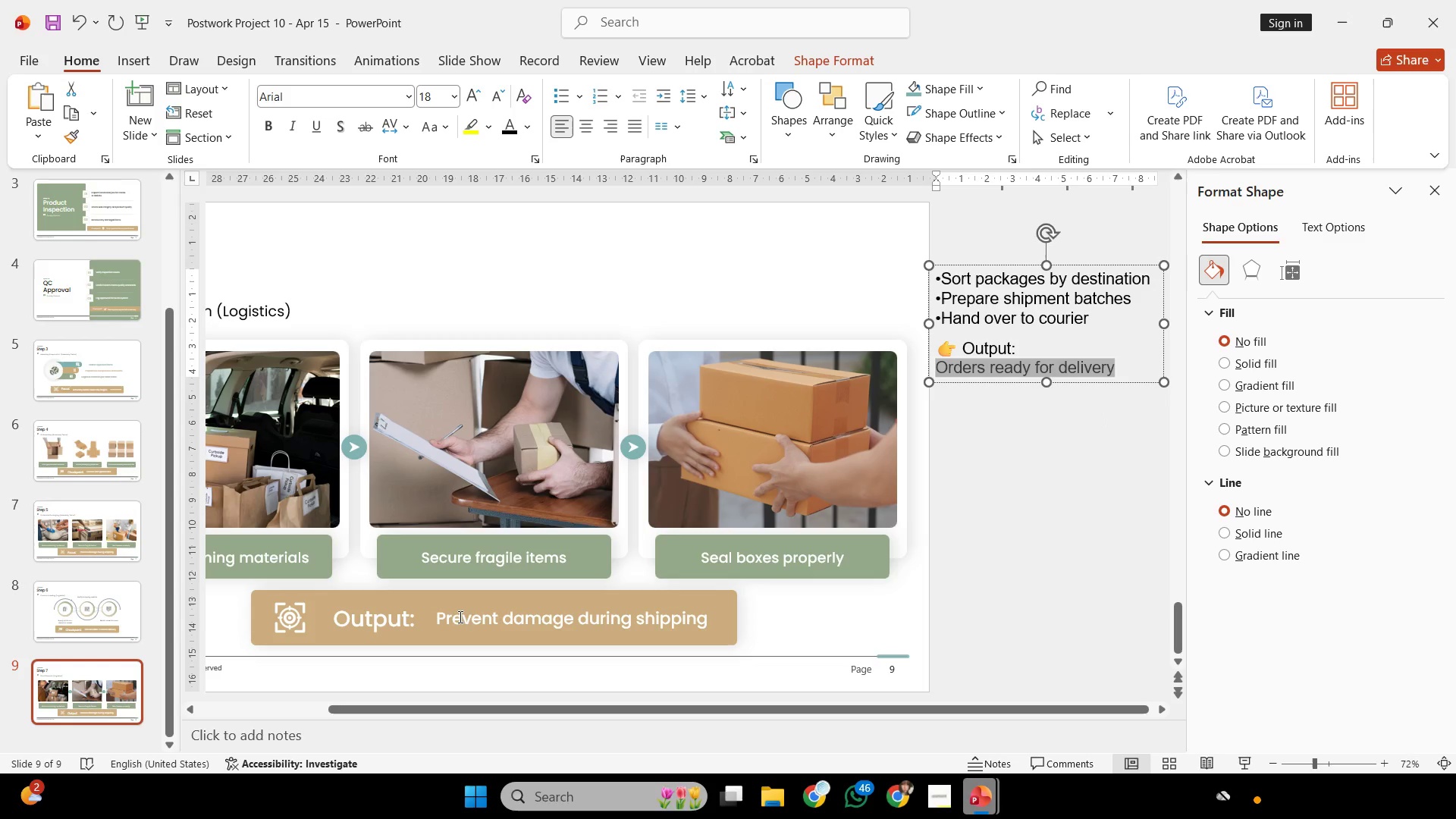 
left_click([463, 626])
 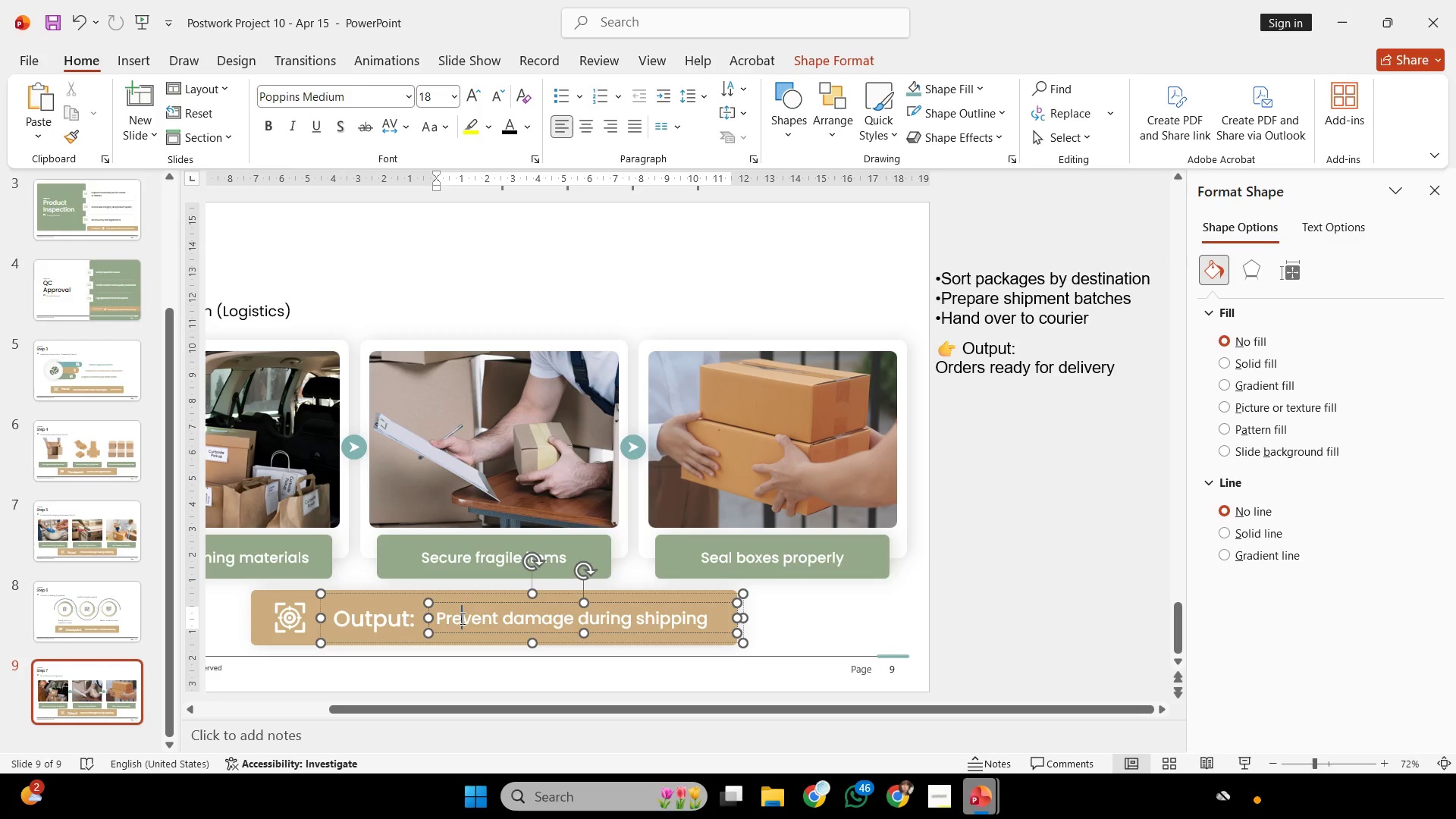 
key(Control+A)
 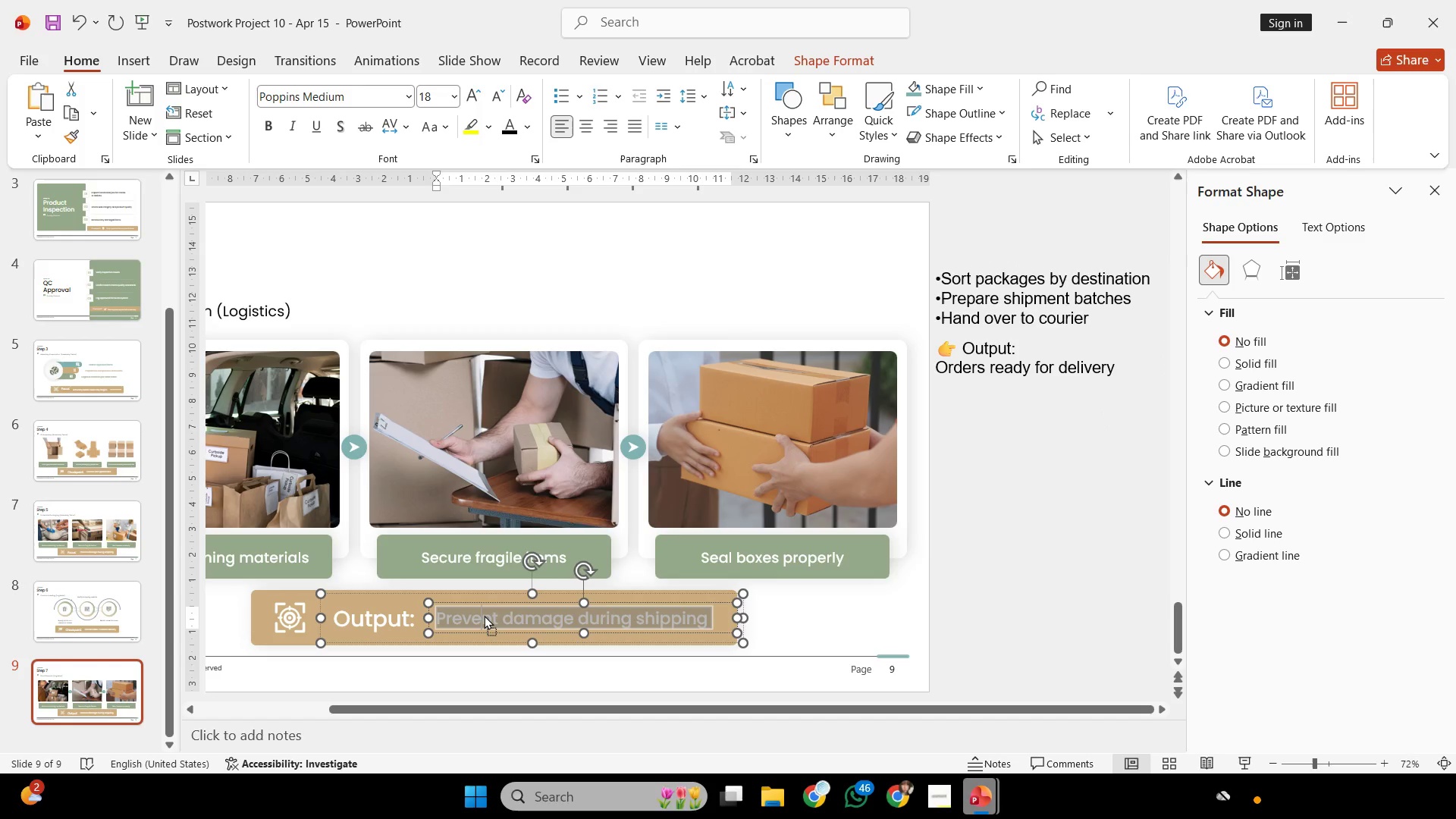 
right_click([484, 615])
 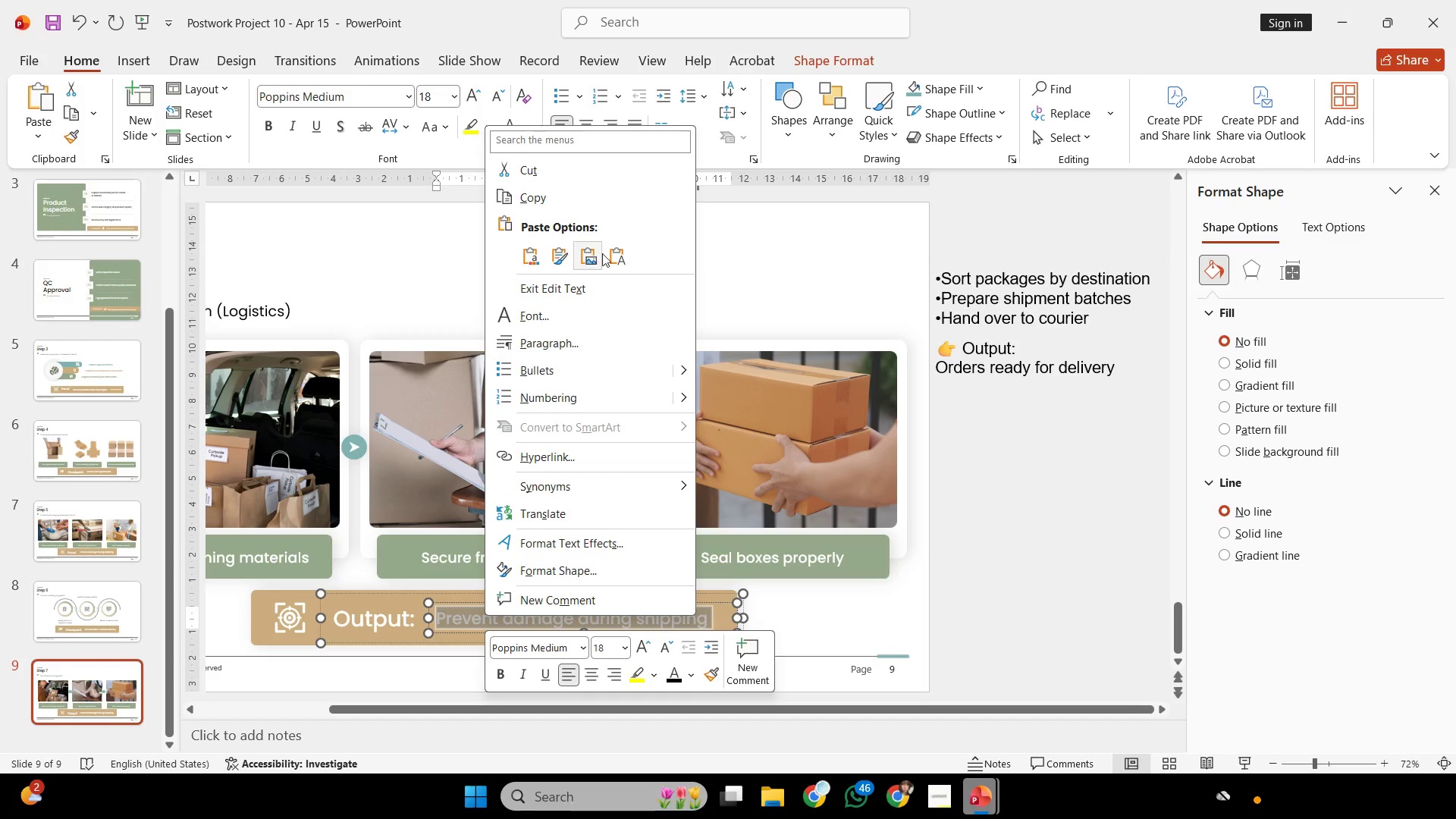 
left_click([607, 256])
 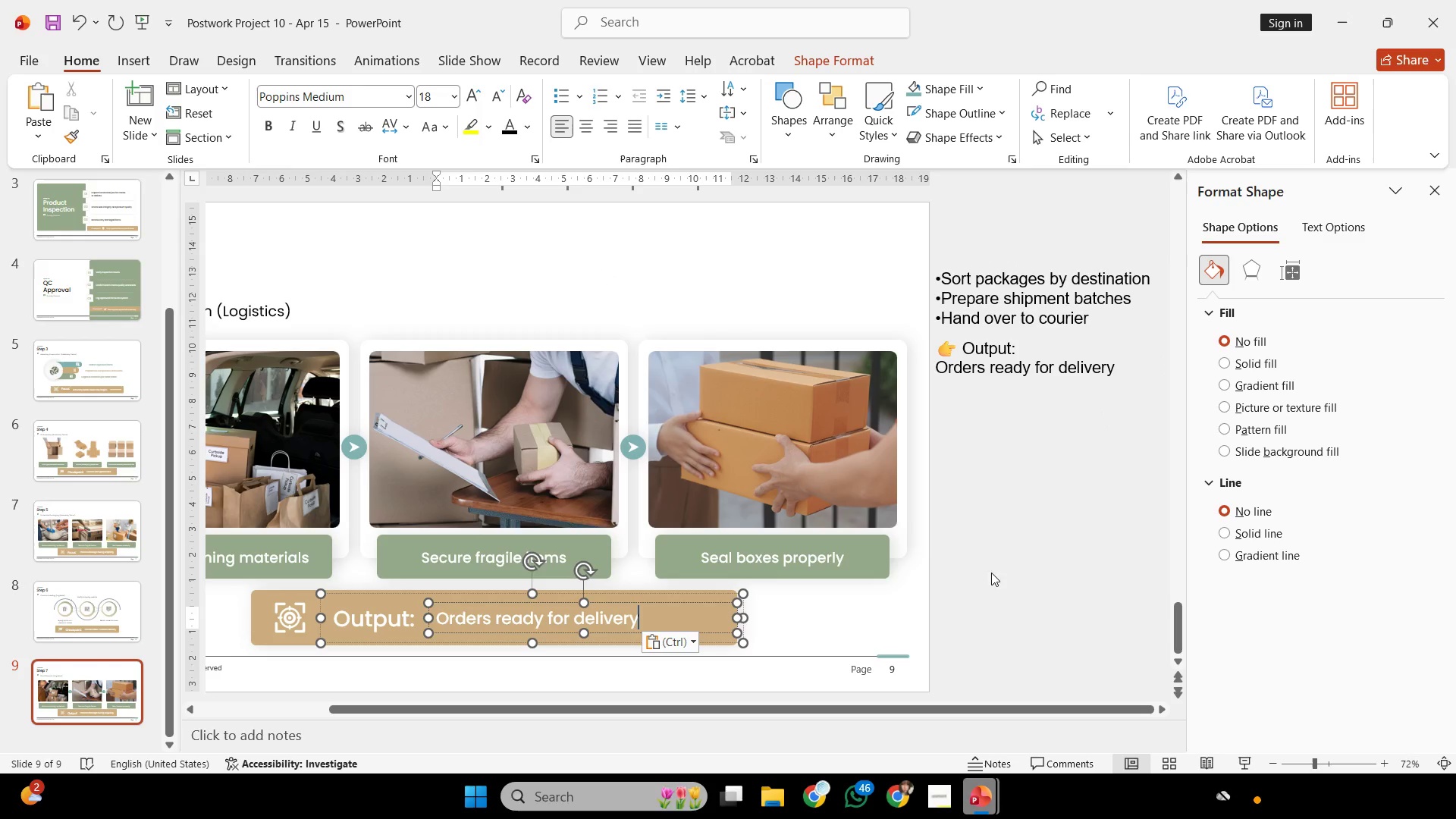 
left_click([1001, 573])
 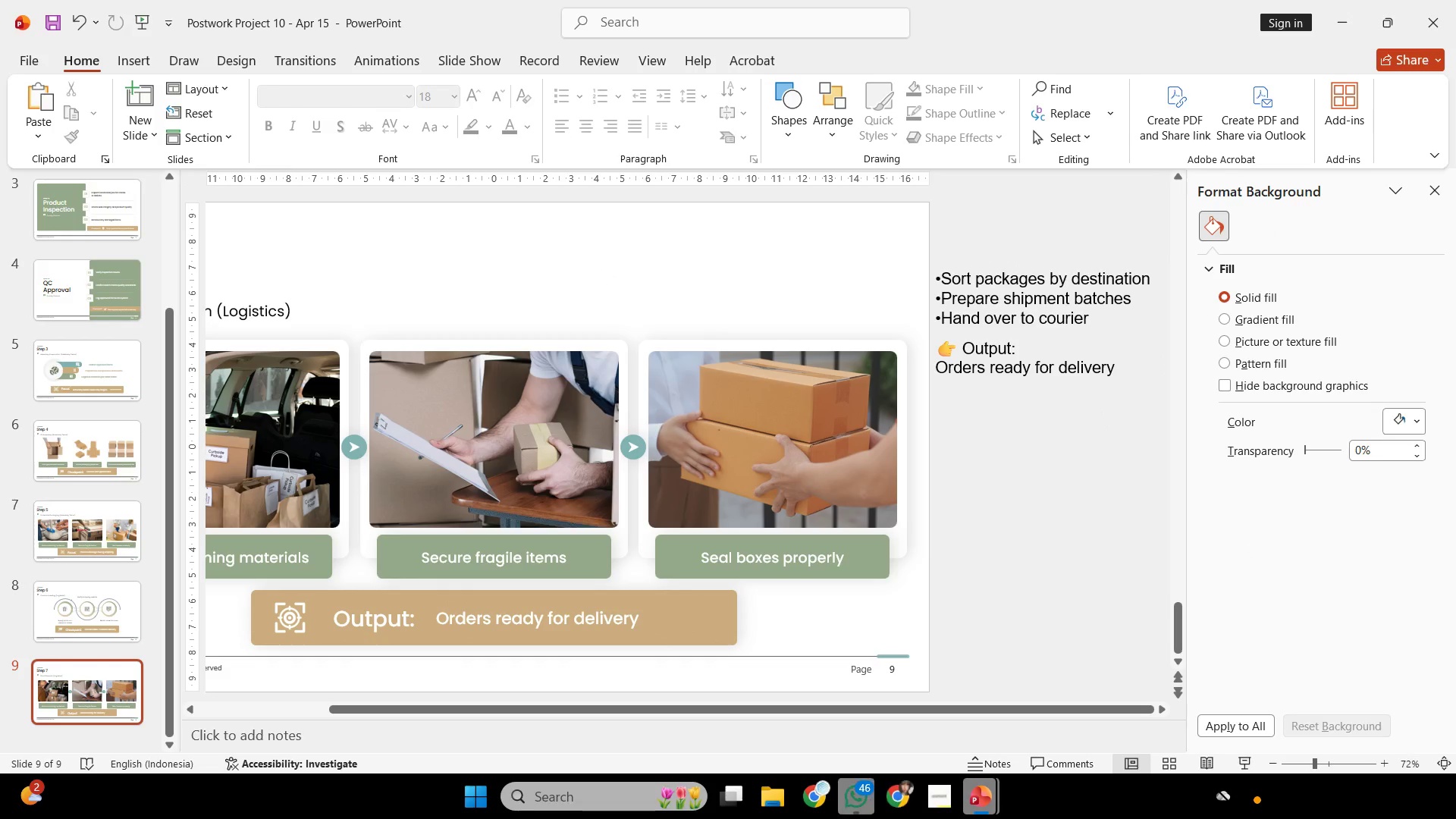 
left_click([827, 806])
 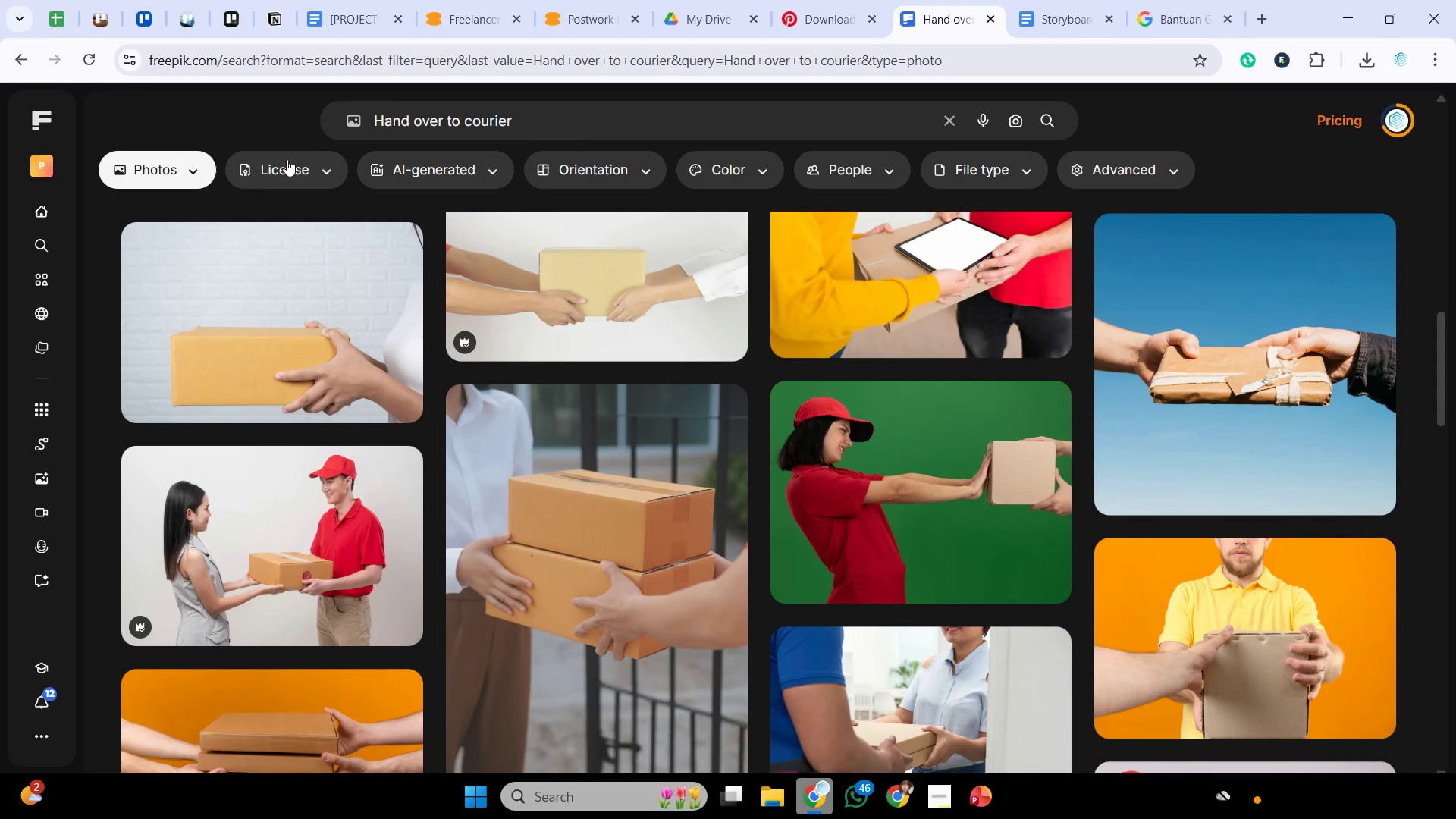 
left_click([200, 169])
 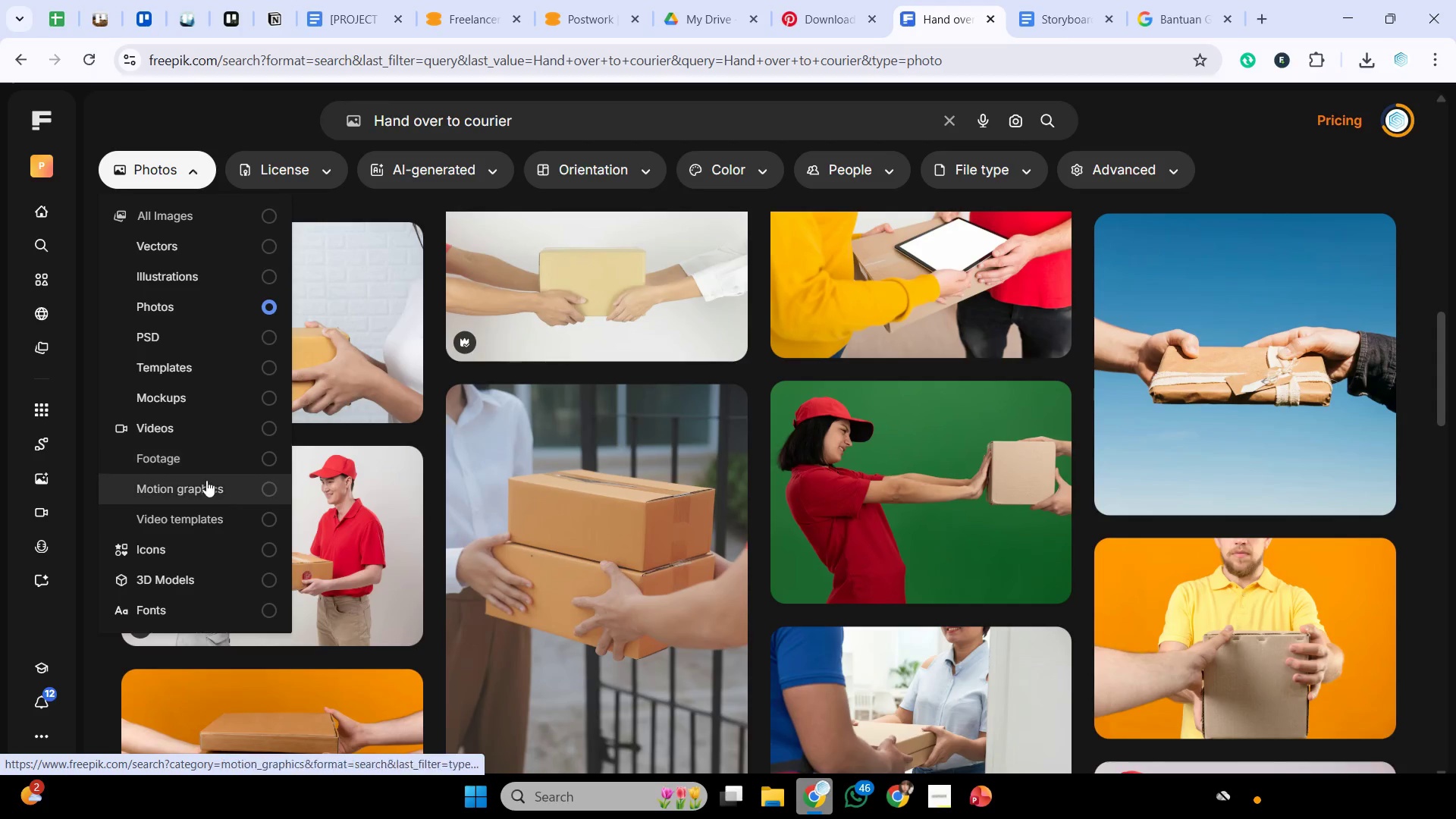 
left_click([191, 545])
 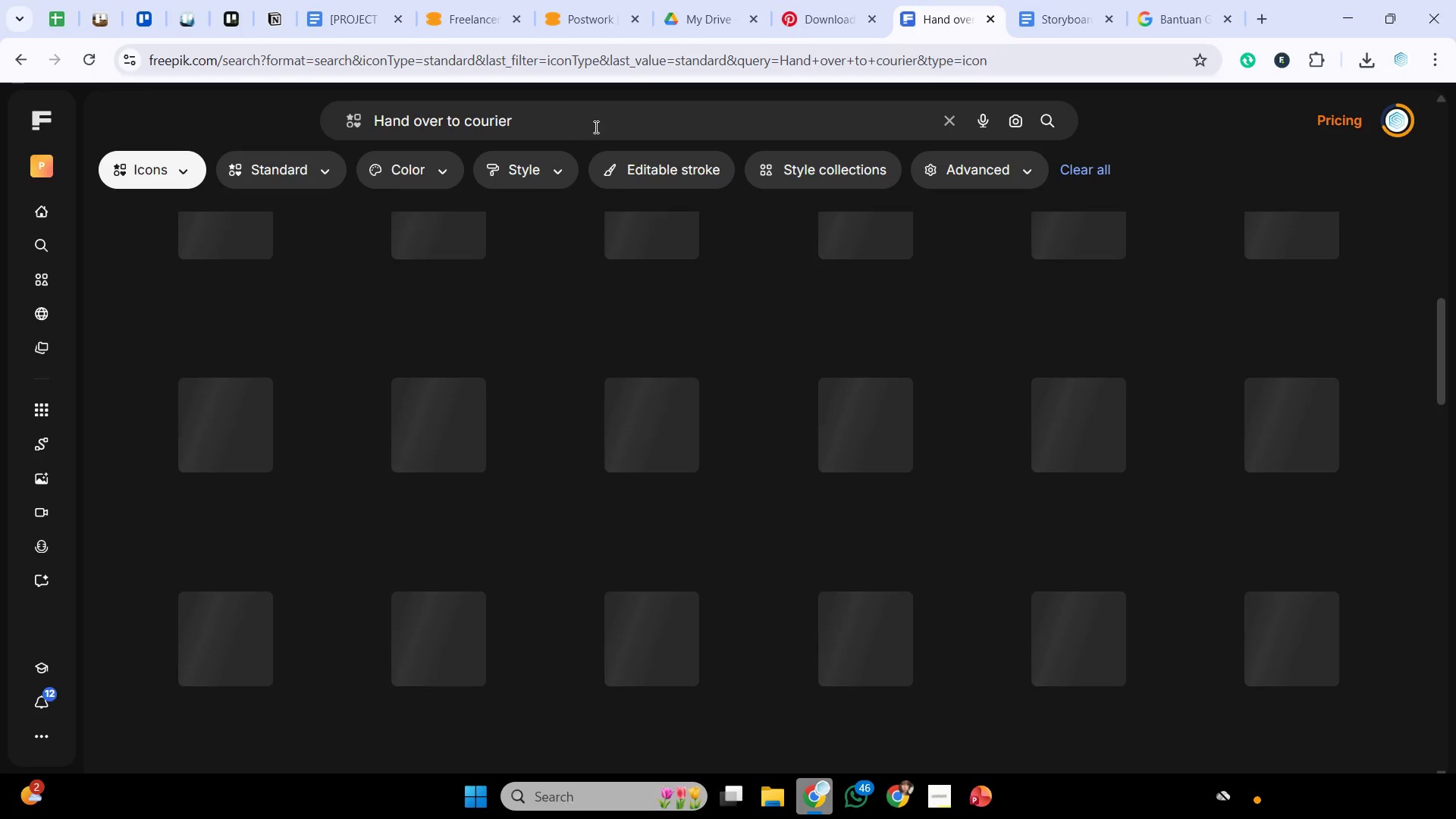 
left_click_drag(start_coordinate=[595, 127], to_coordinate=[342, 127])
 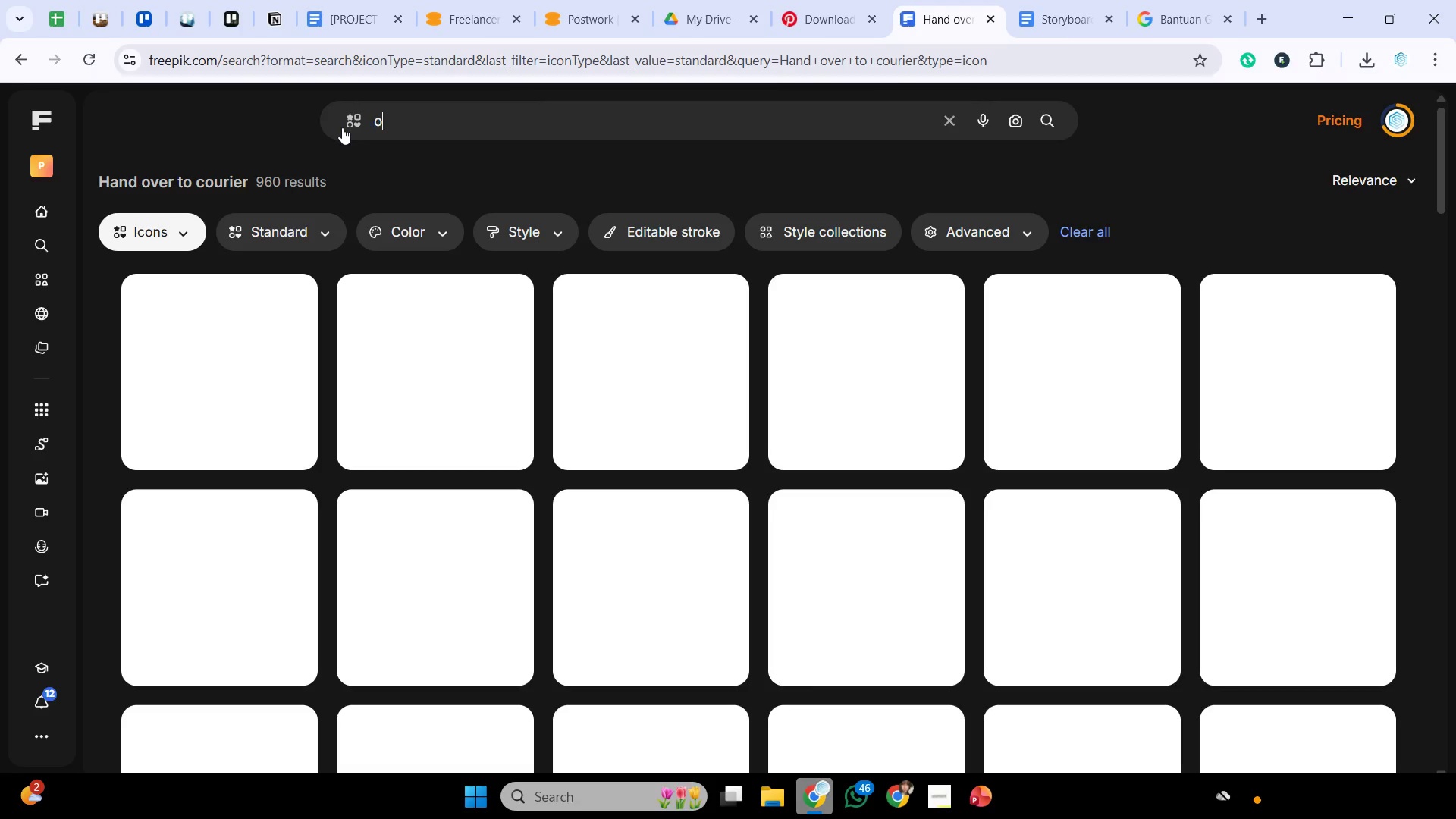 
type(output)
 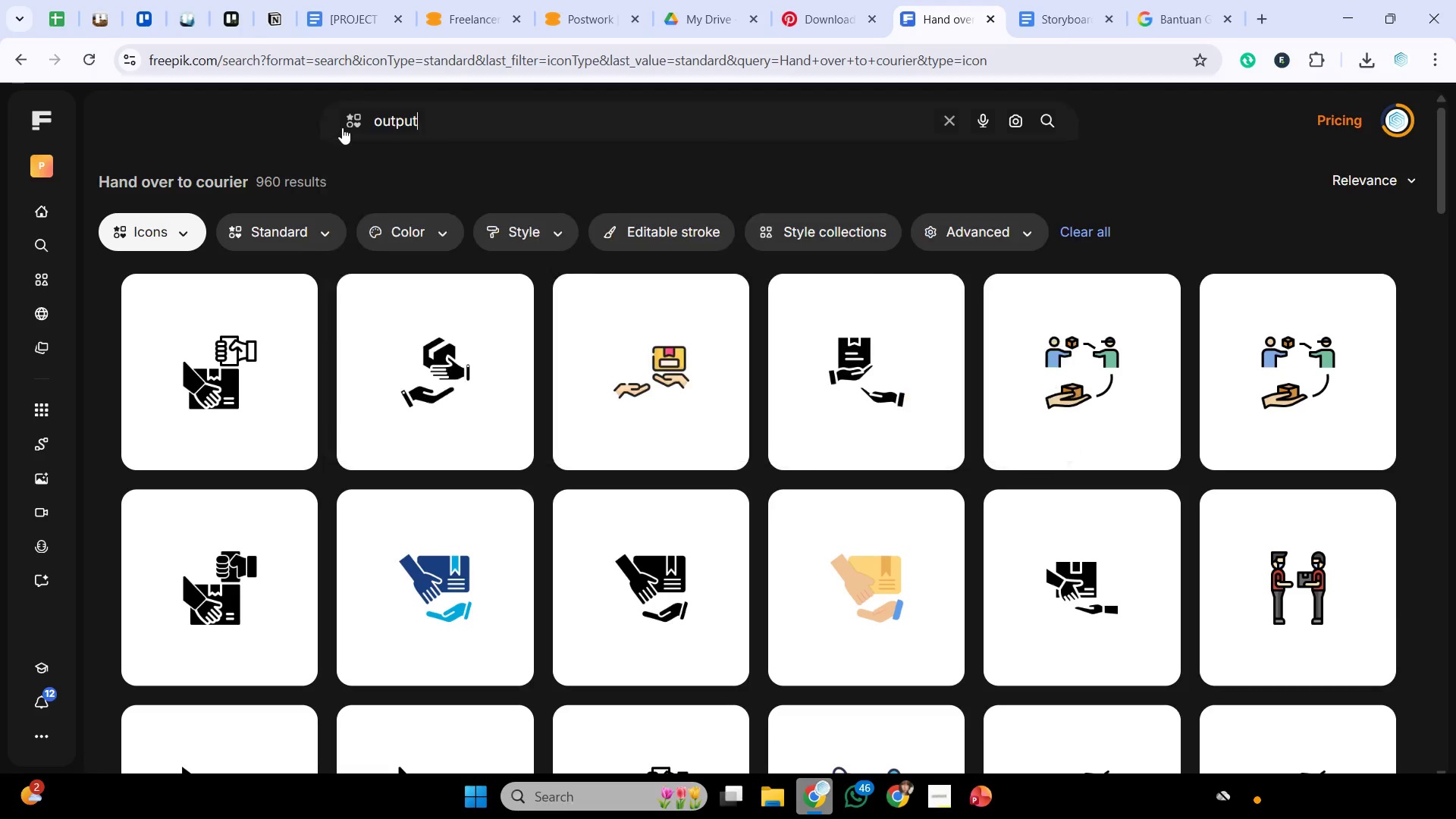 
key(Enter)
 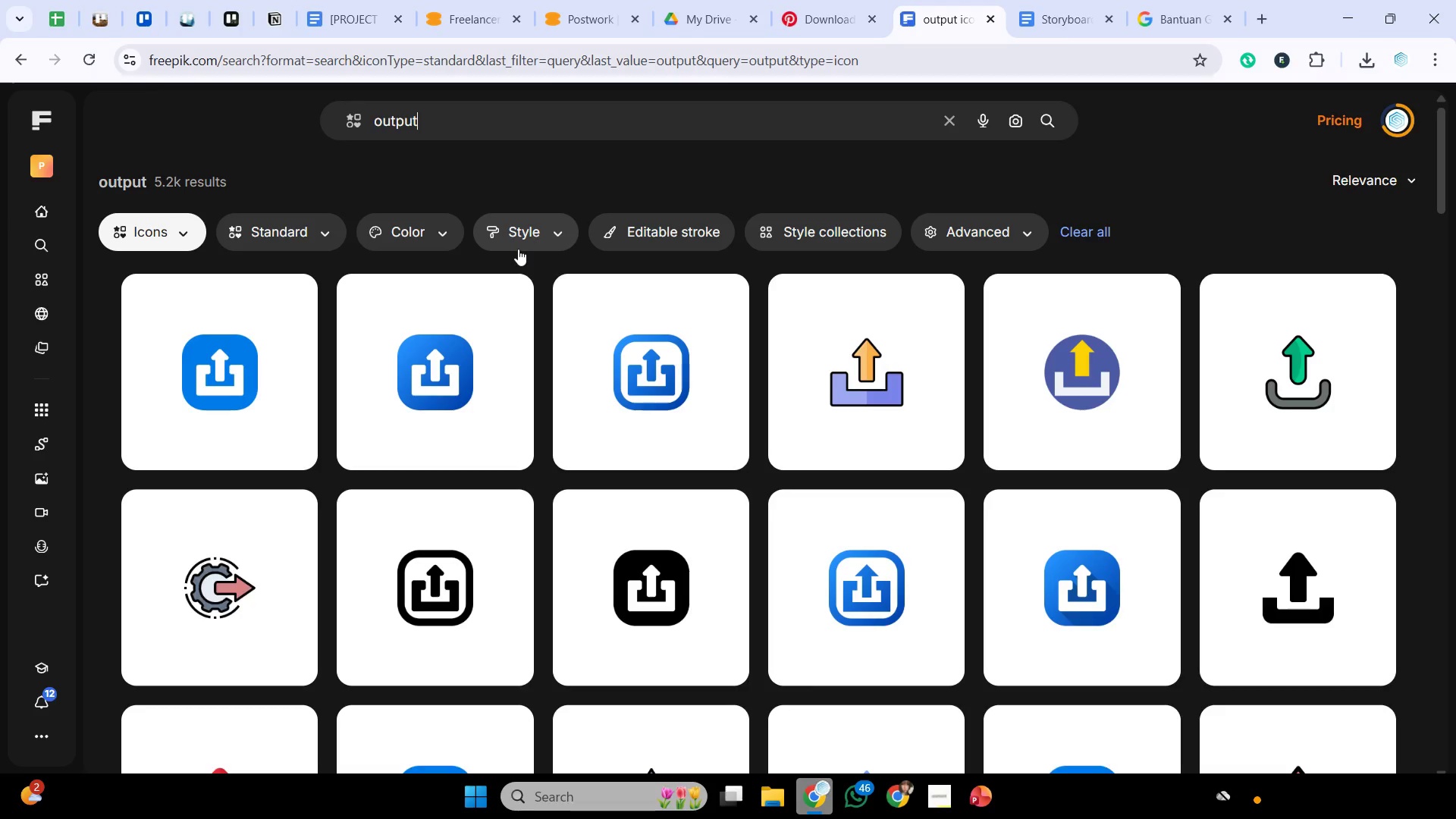 
scroll: coordinate [518, 249], scroll_direction: down, amount: 3.0
 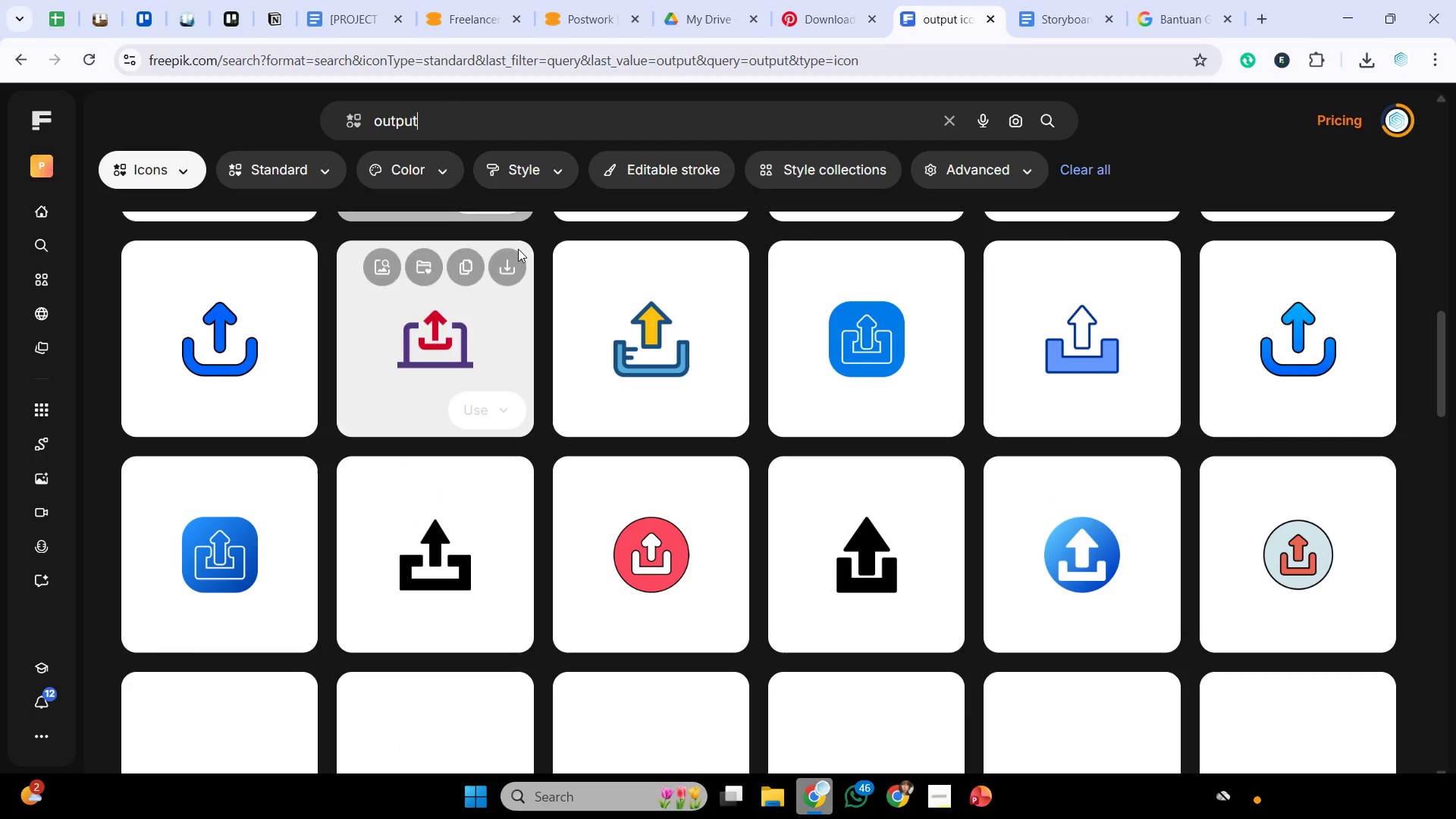 
left_click([889, 482])
 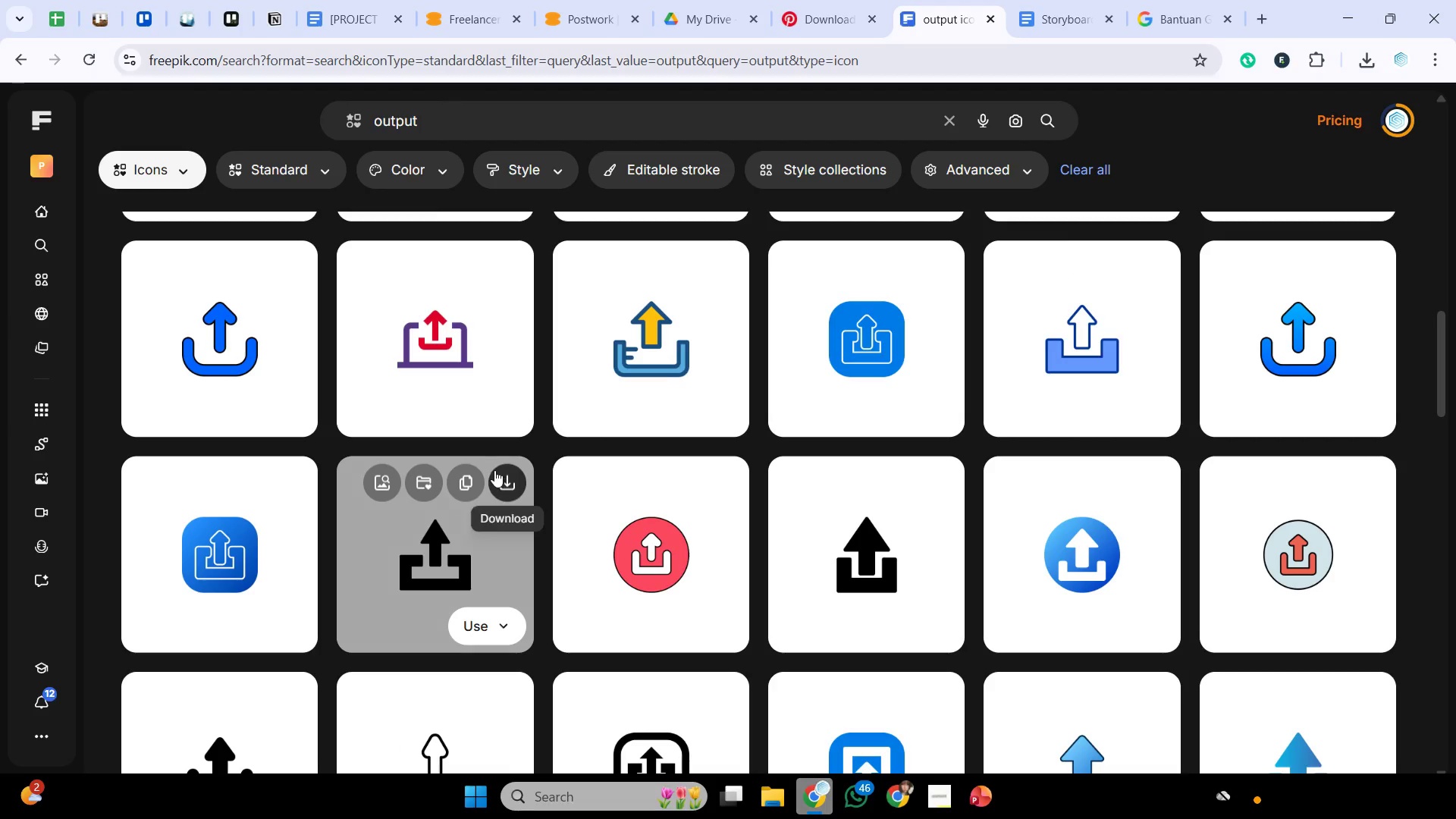 
left_click([471, 476])
 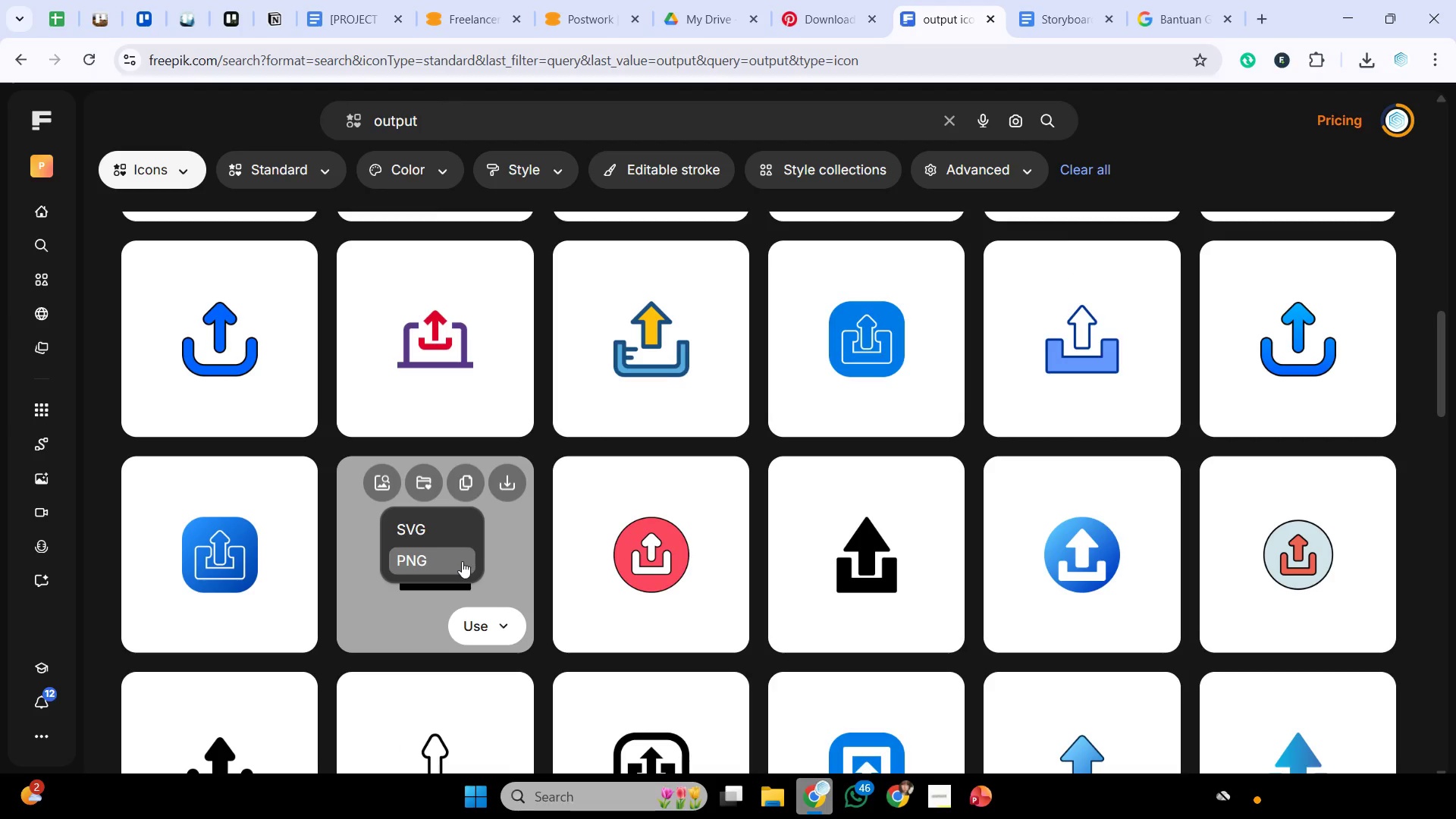 
left_click([462, 561])
 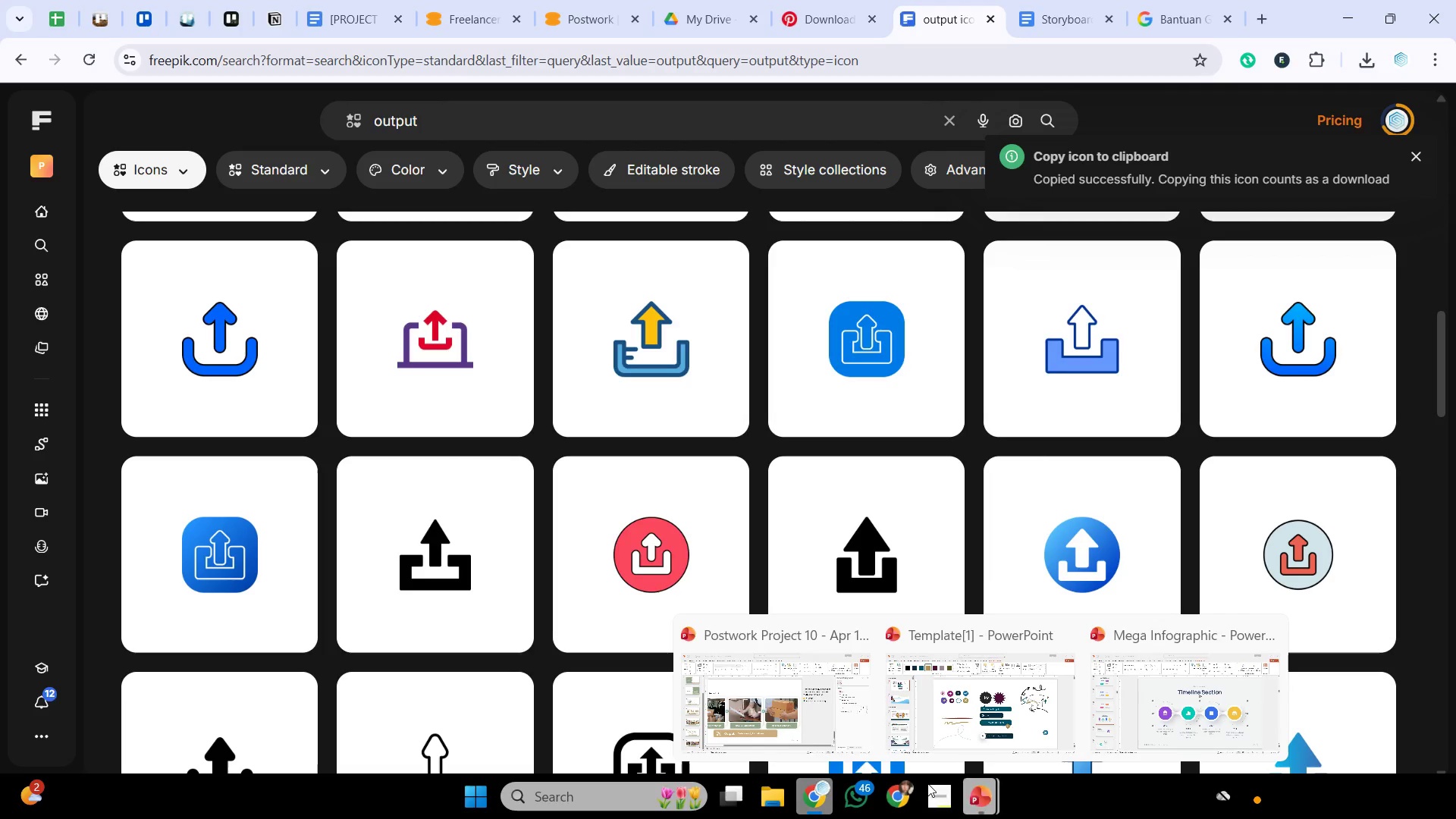 
left_click([797, 739])
 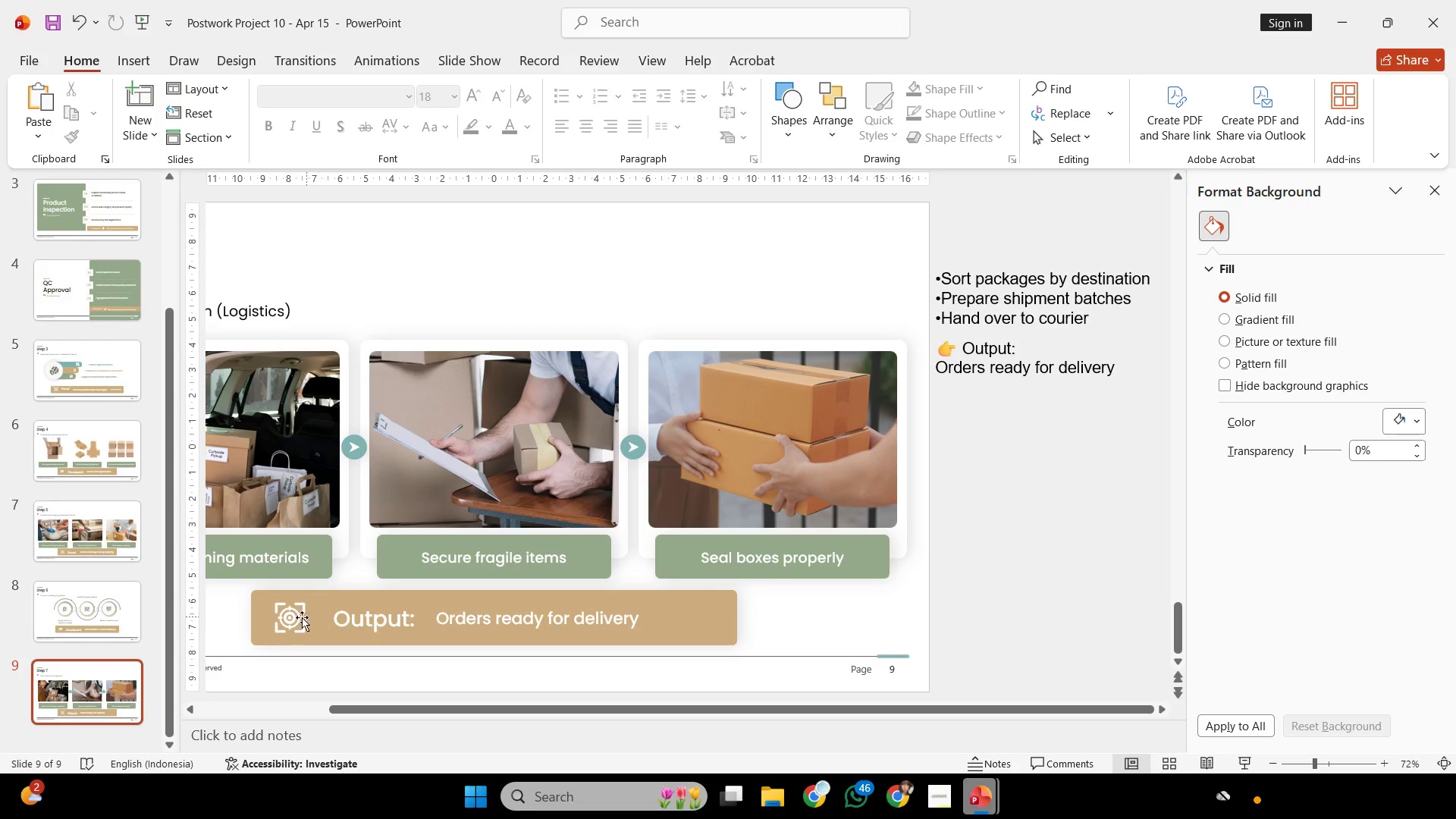 
left_click([284, 617])
 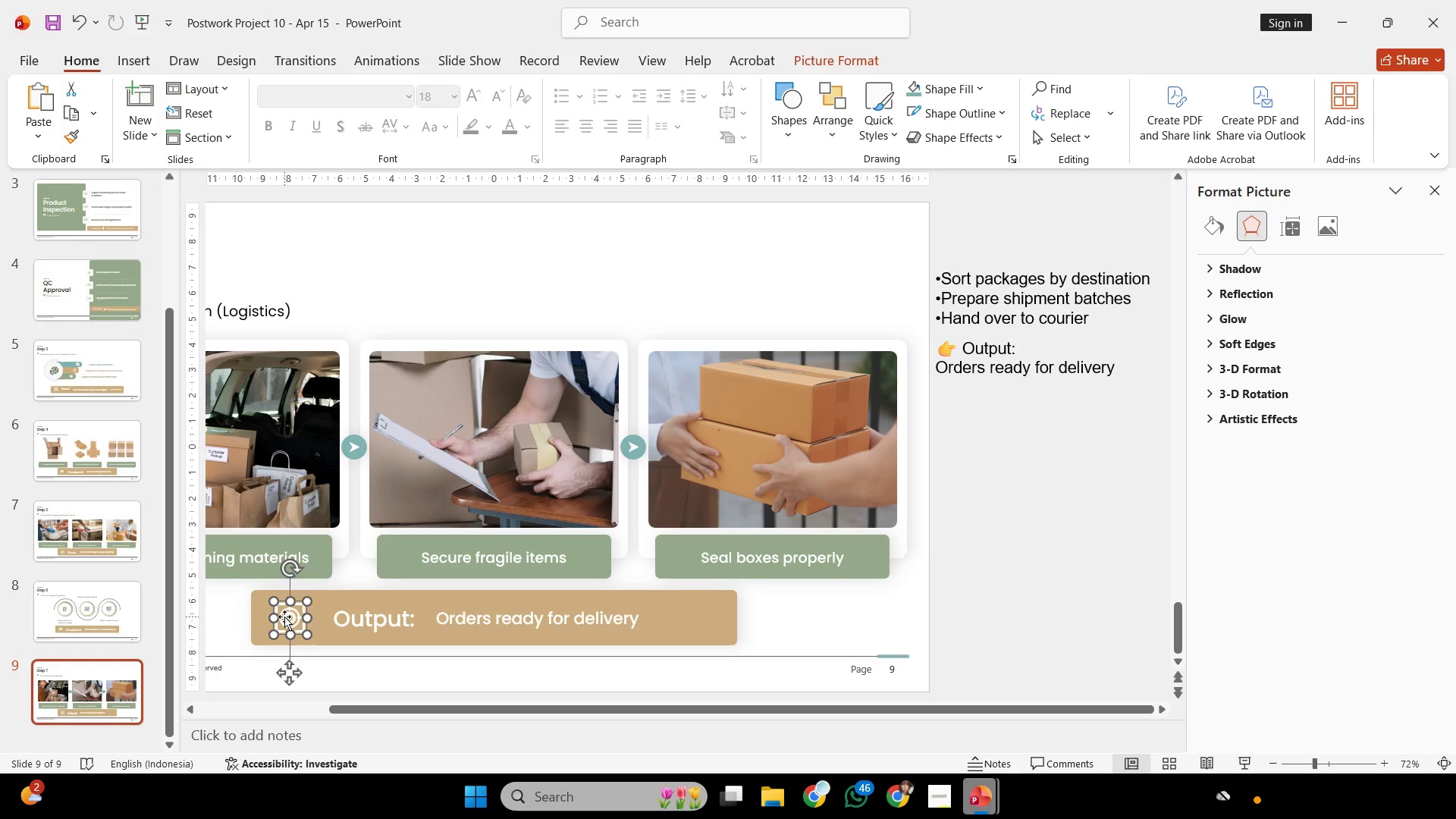 
key(Backspace)
 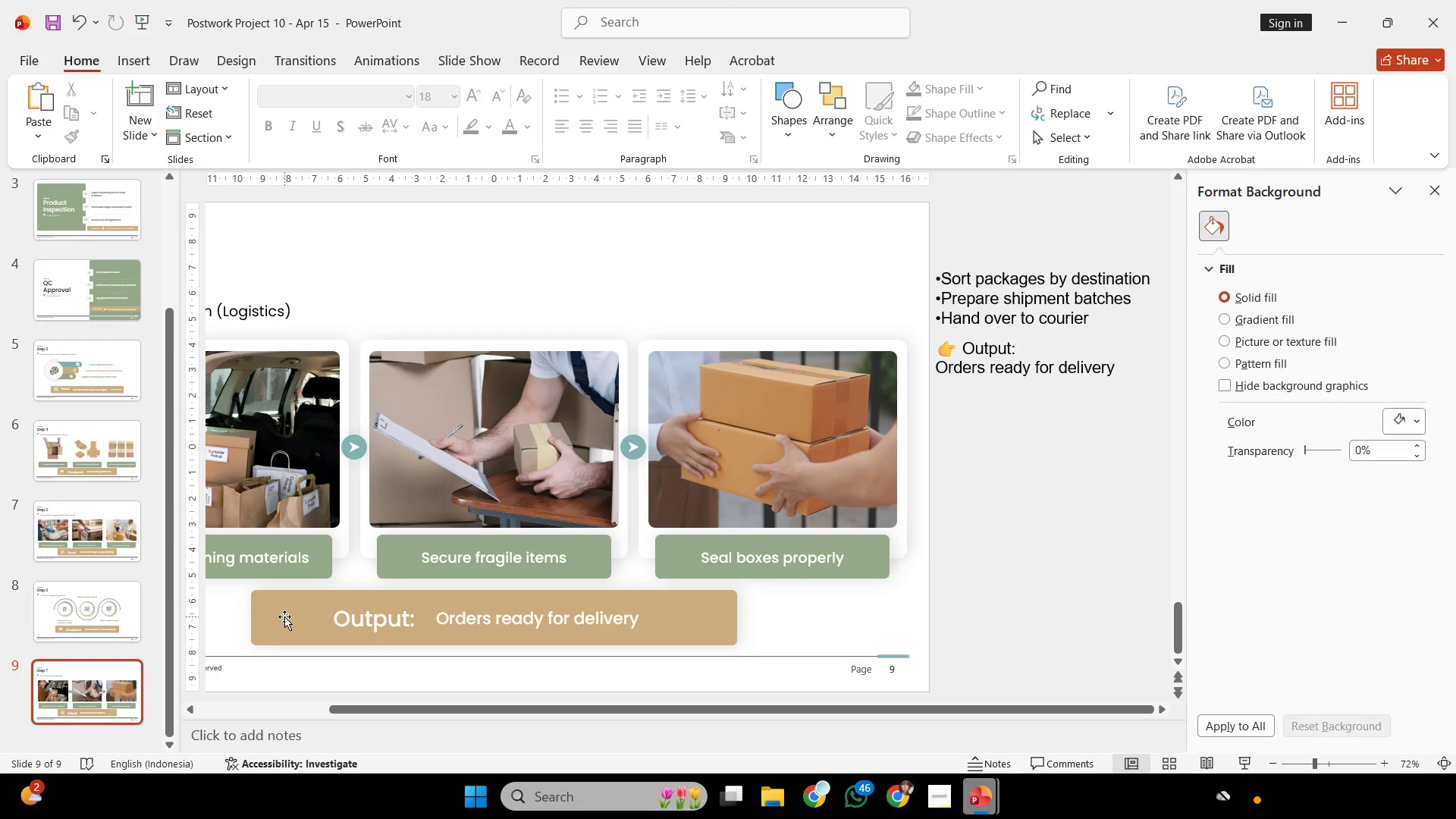 
key(Control+V)
 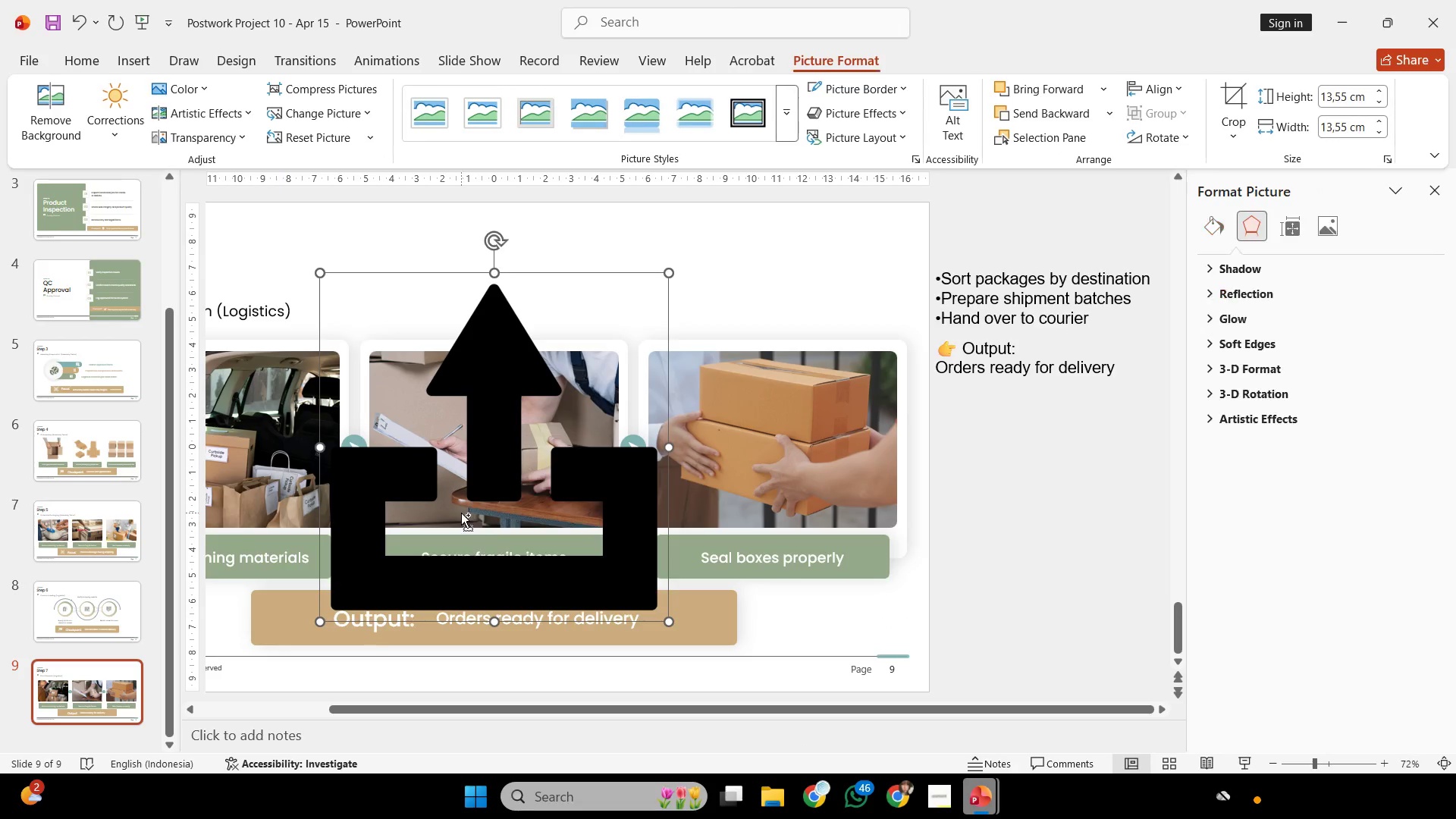 
scroll: coordinate [461, 513], scroll_direction: down, amount: 2.0
 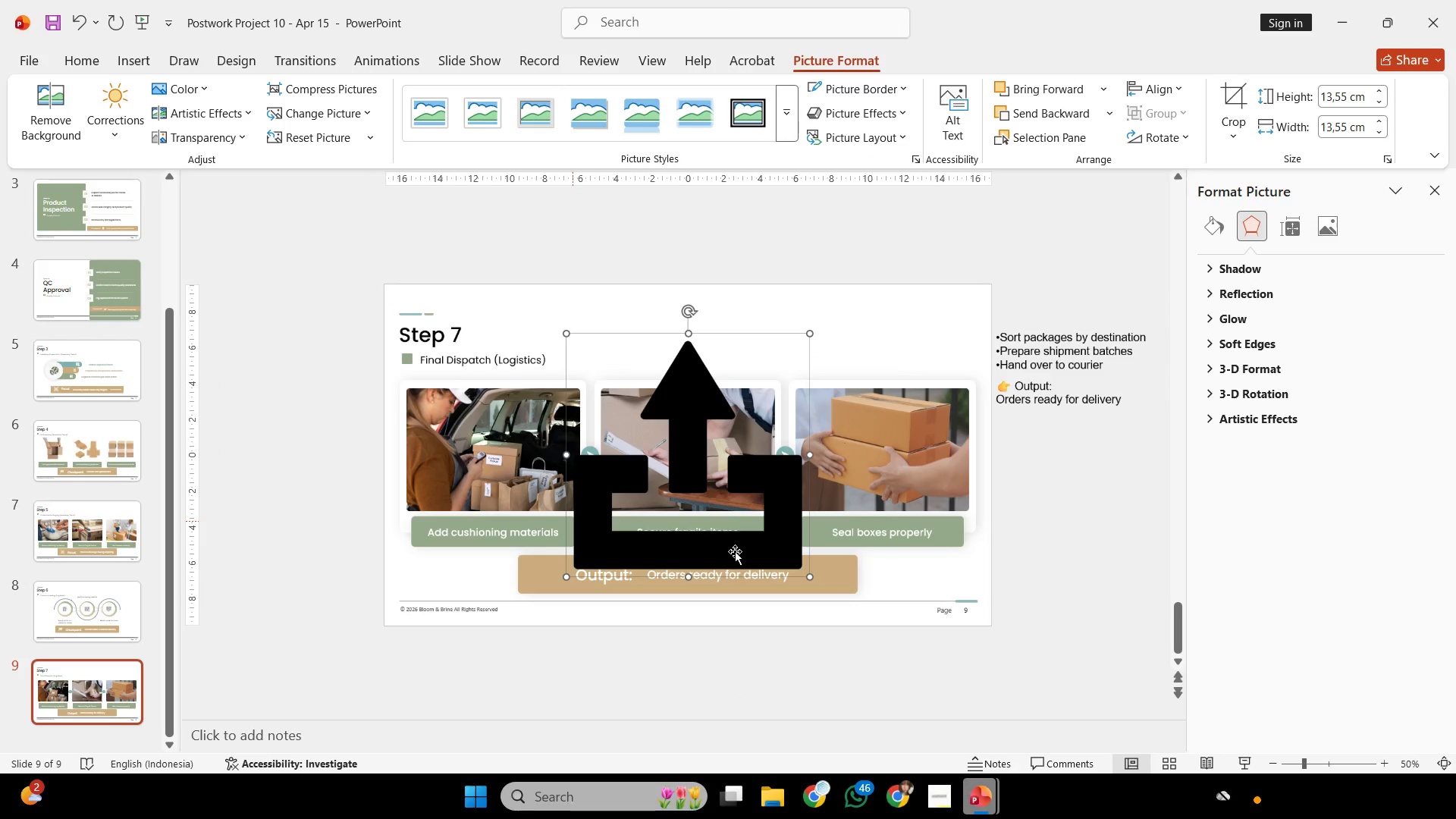 
hold_key(key=ShiftLeft, duration=4.59)
left_click_drag(start_coordinate=[807, 579], to_coordinate=[589, 339])
 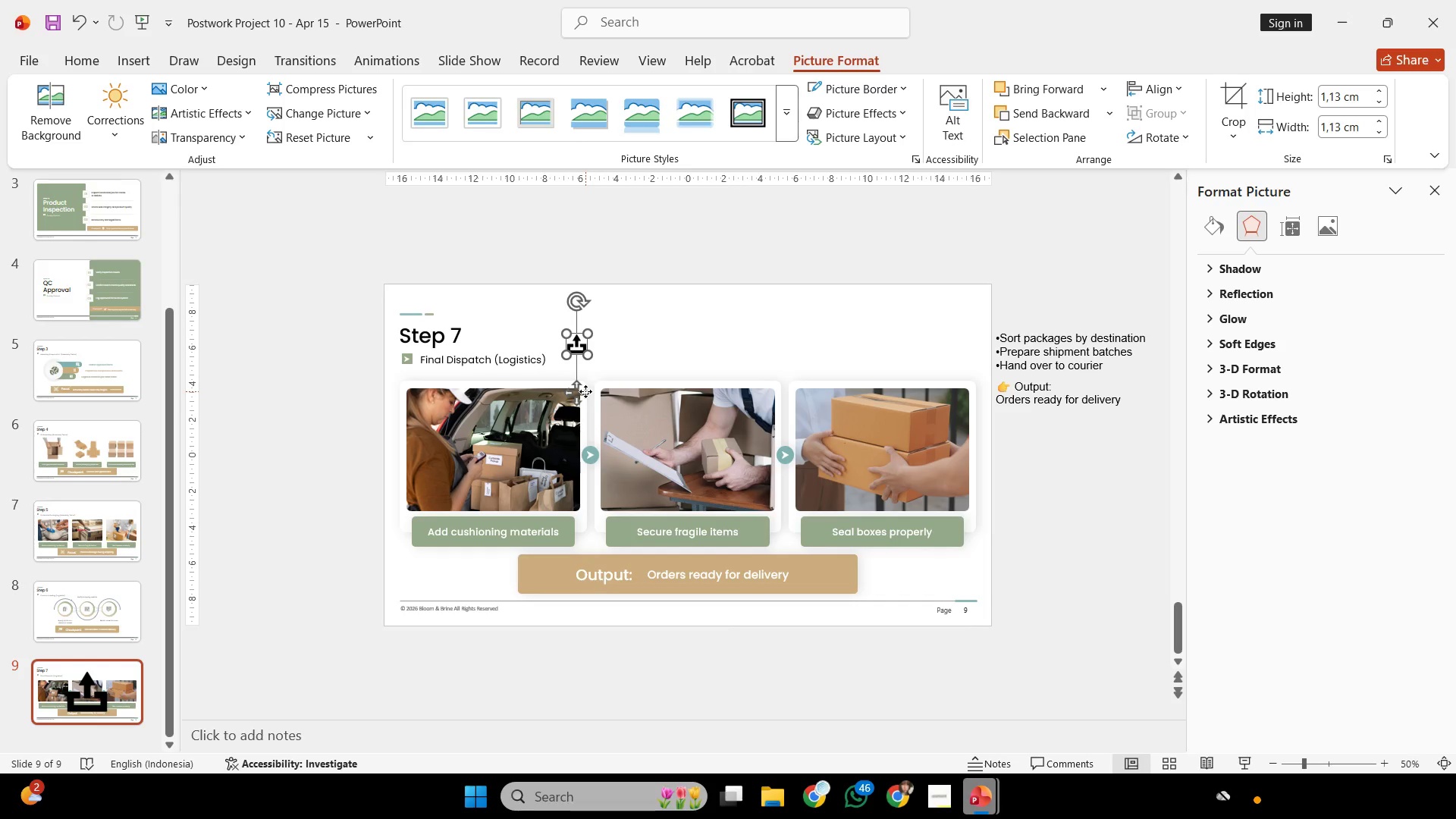 
left_click_drag(start_coordinate=[585, 398], to_coordinate=[554, 628])
 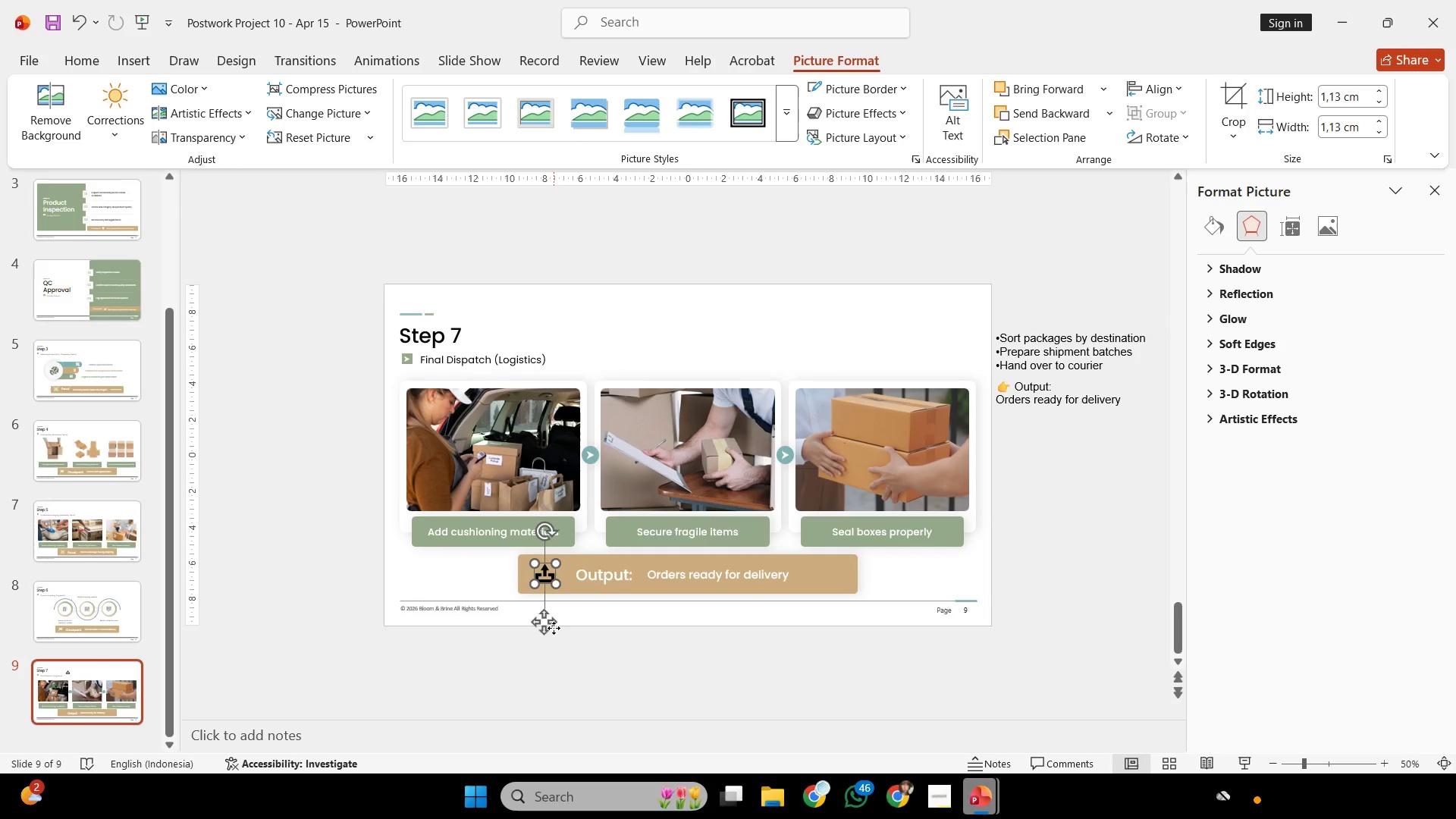 
hold_key(key=ControlLeft, duration=1.67)
scroll: coordinate [569, 572], scroll_direction: up, amount: 7.0
 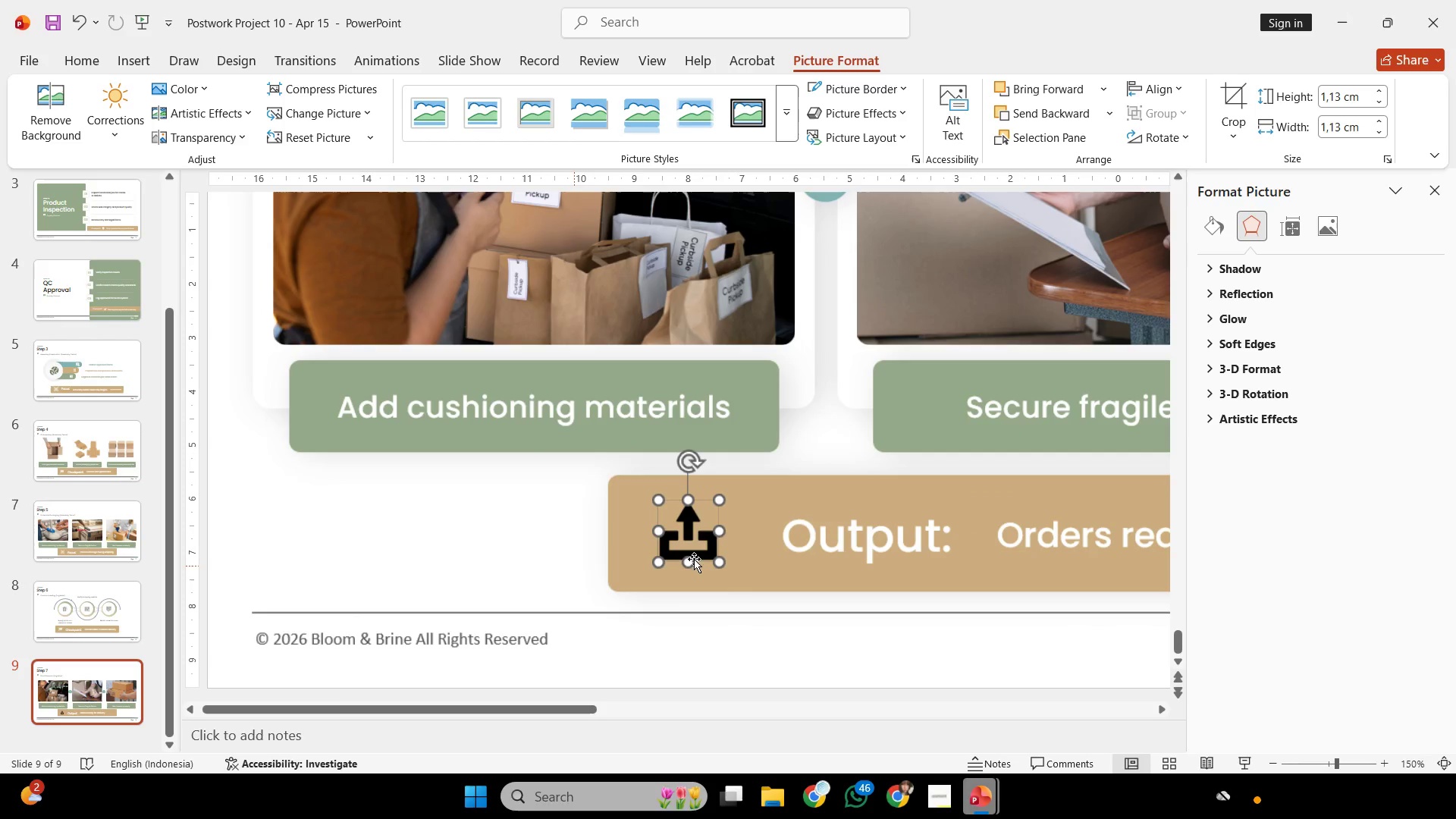 
hold_key(key=ShiftLeft, duration=2.56)
left_click_drag(start_coordinate=[718, 561], to_coordinate=[726, 565])
 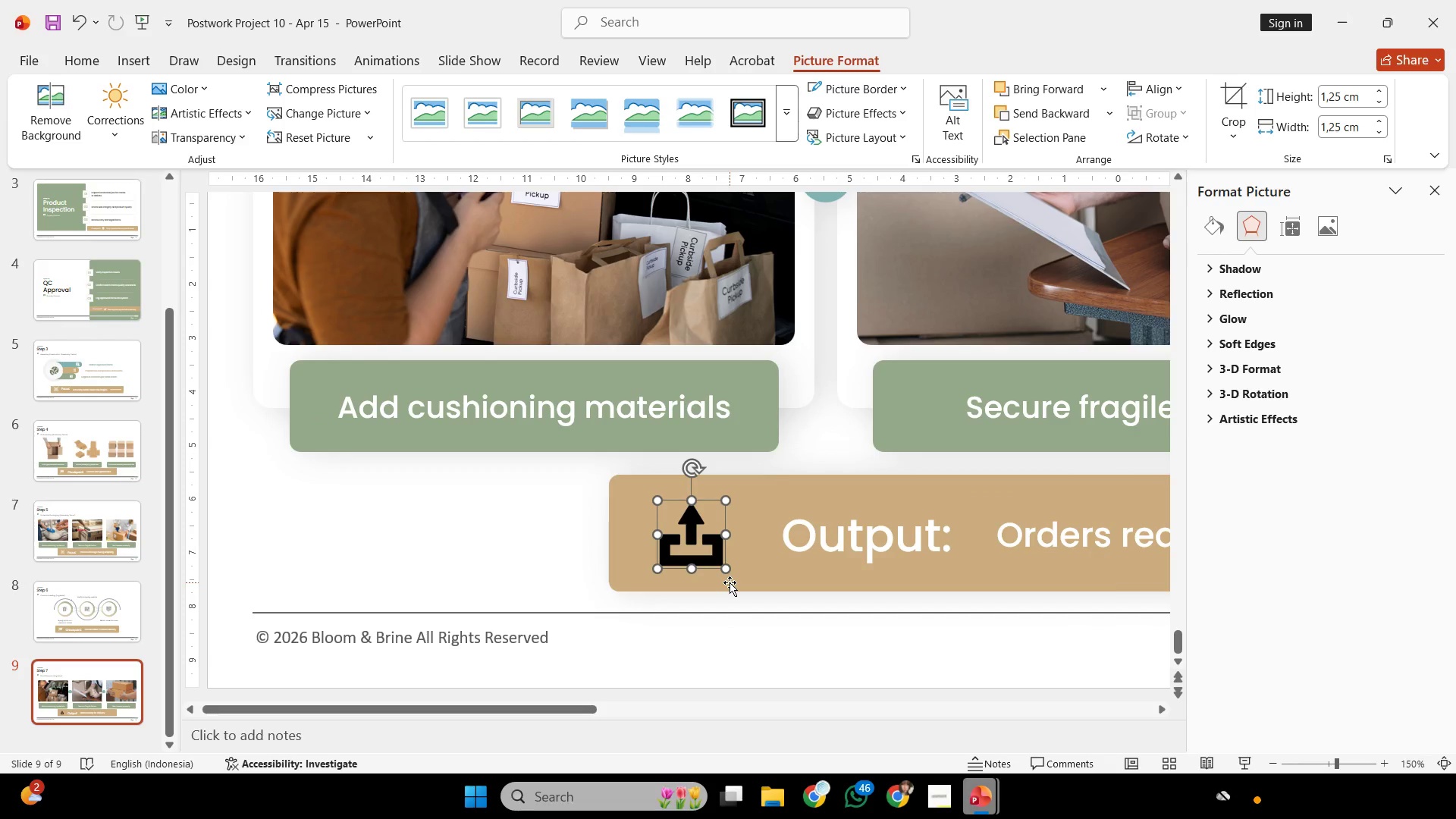 
left_click([730, 582])
 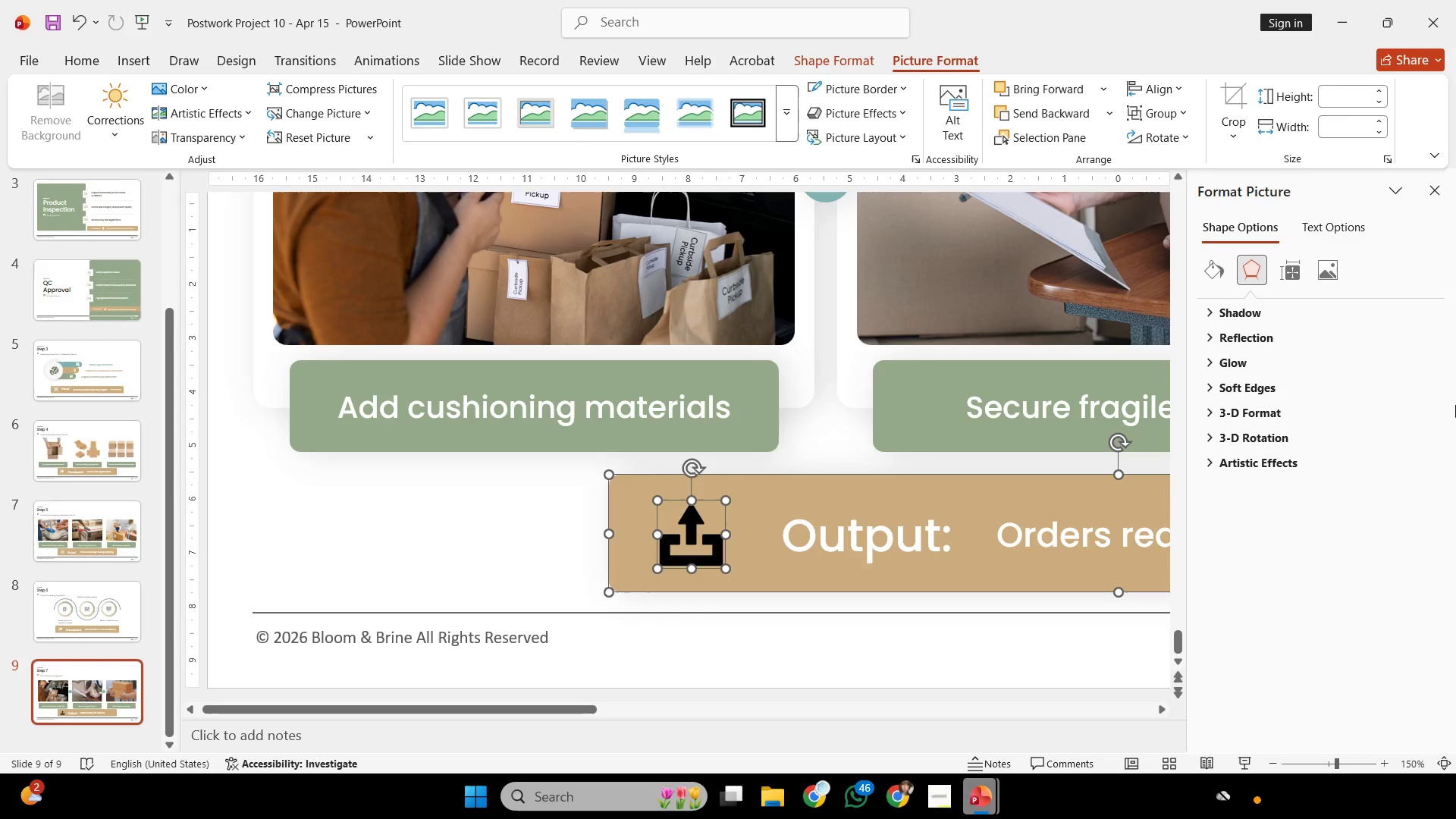 
wait(6.34)
 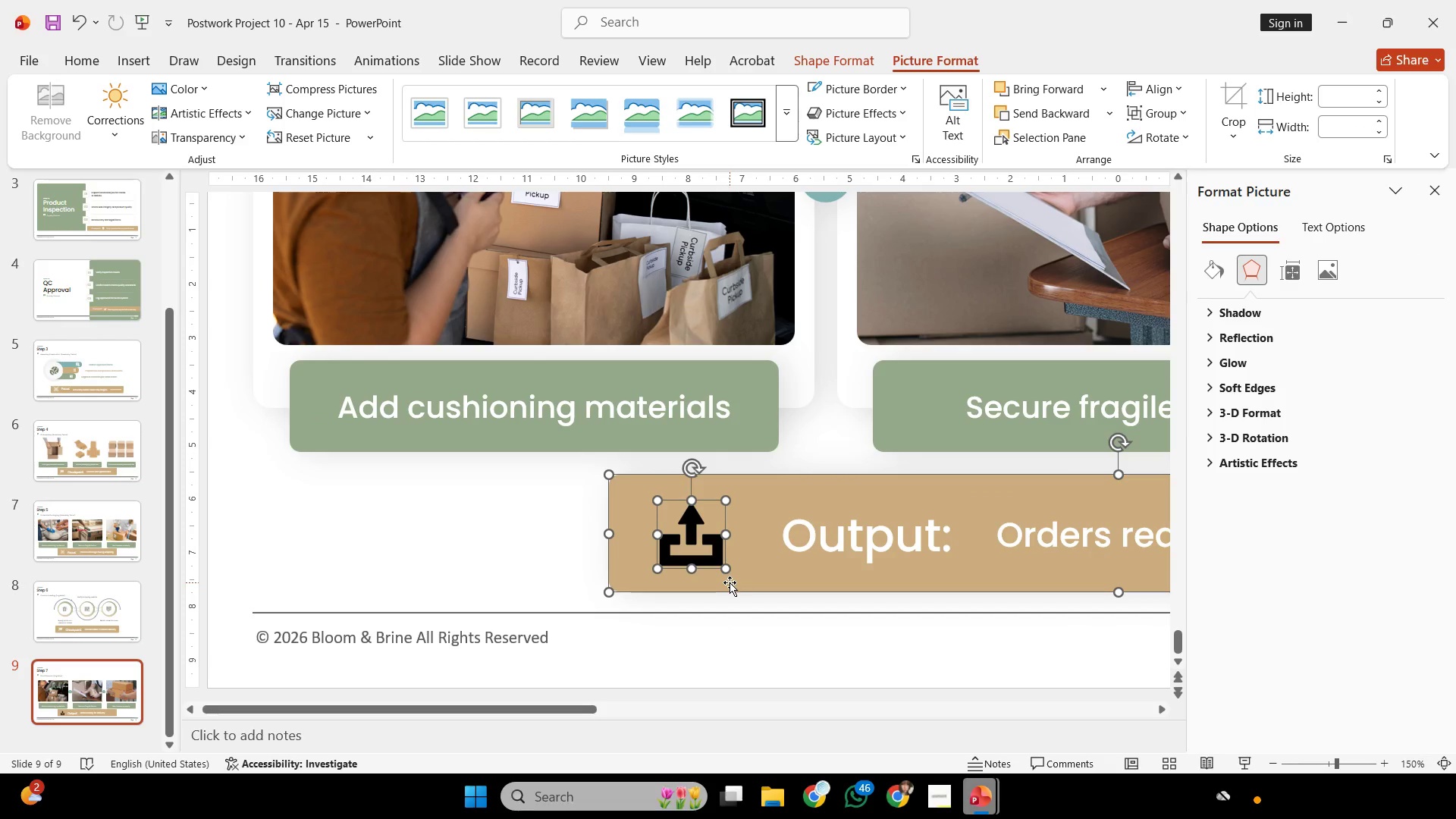 
left_click([1183, 99])
 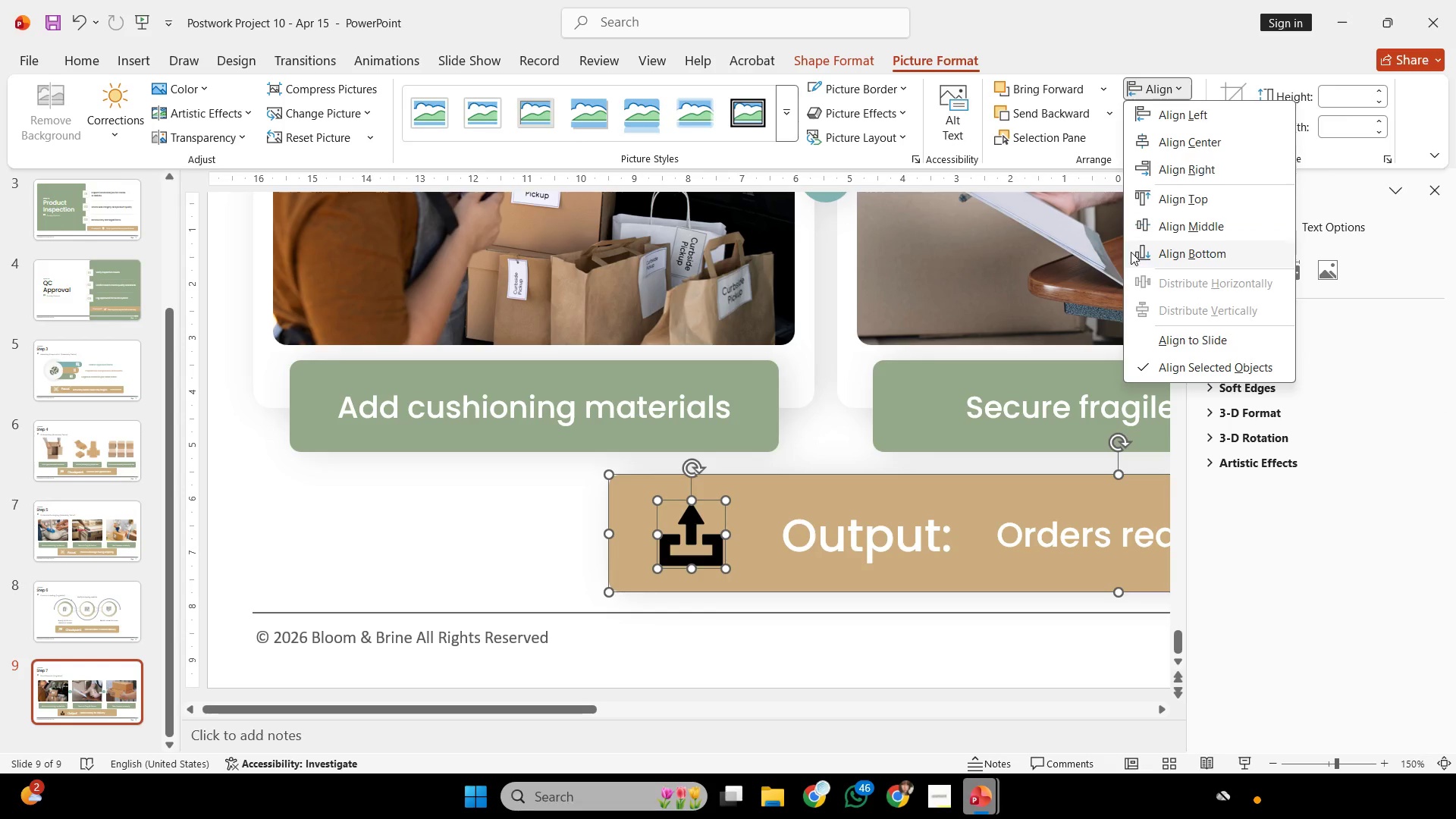 
left_click([1145, 236])
 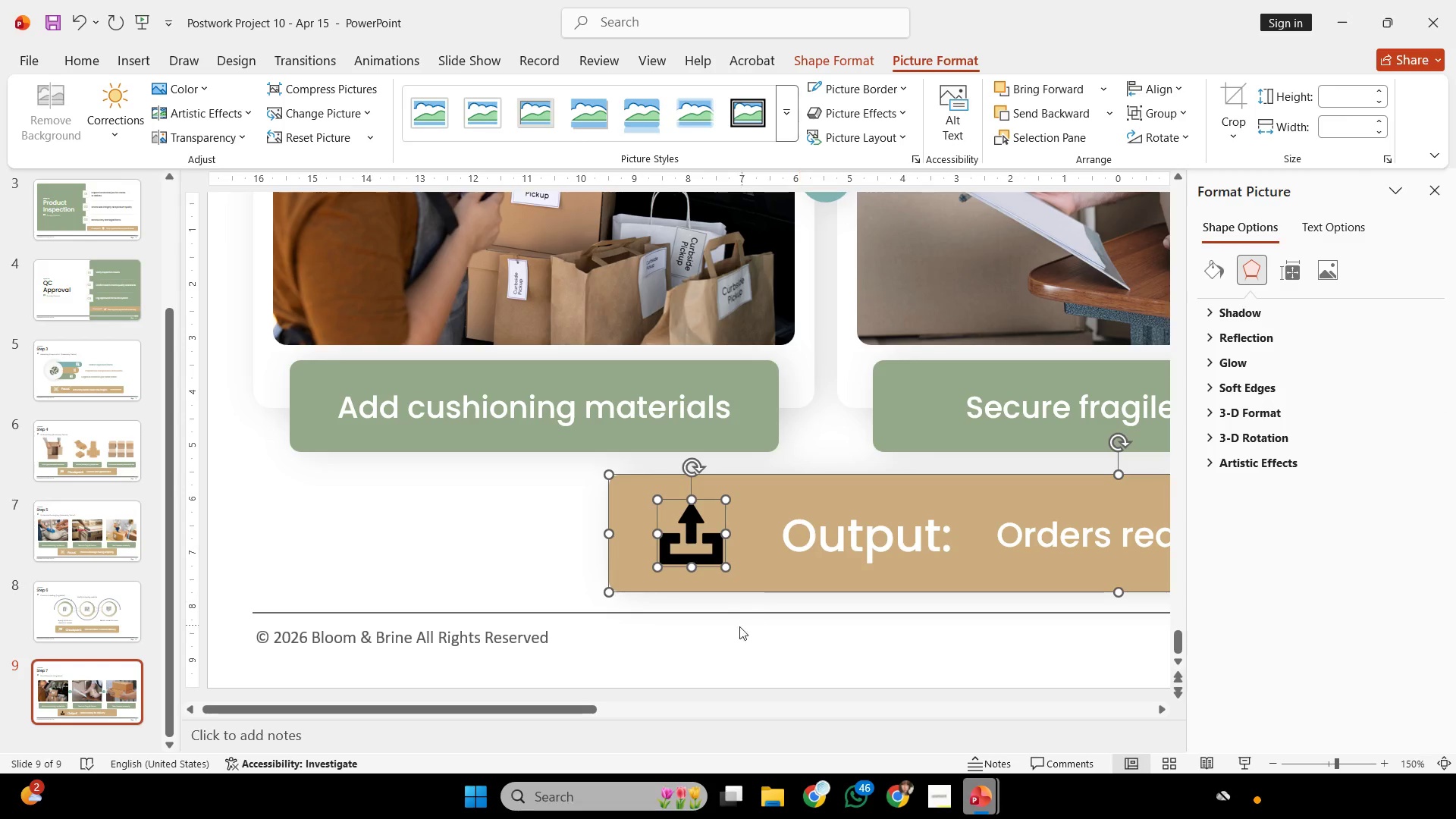 
left_click([736, 630])
 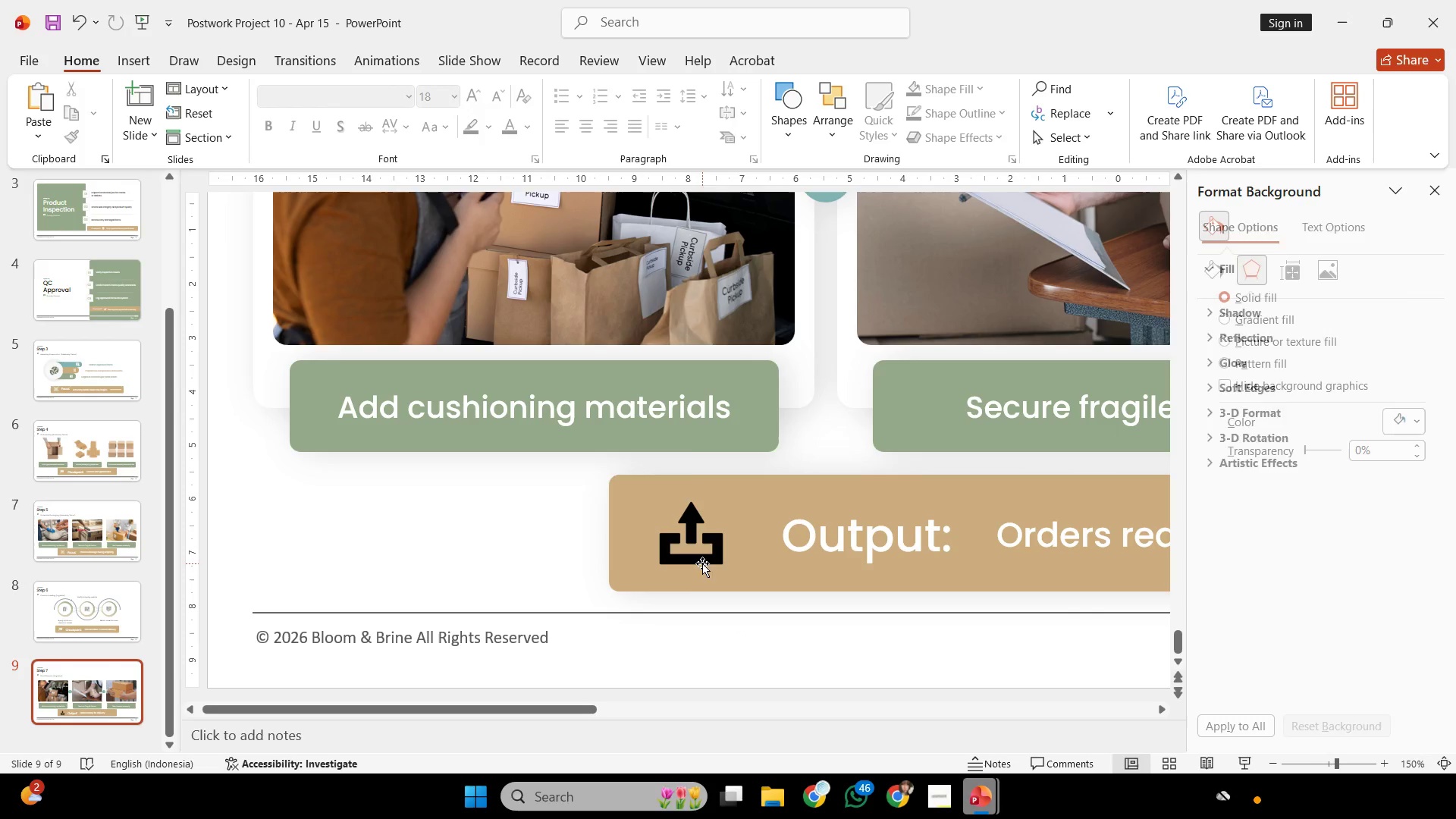 
left_click([701, 562])
 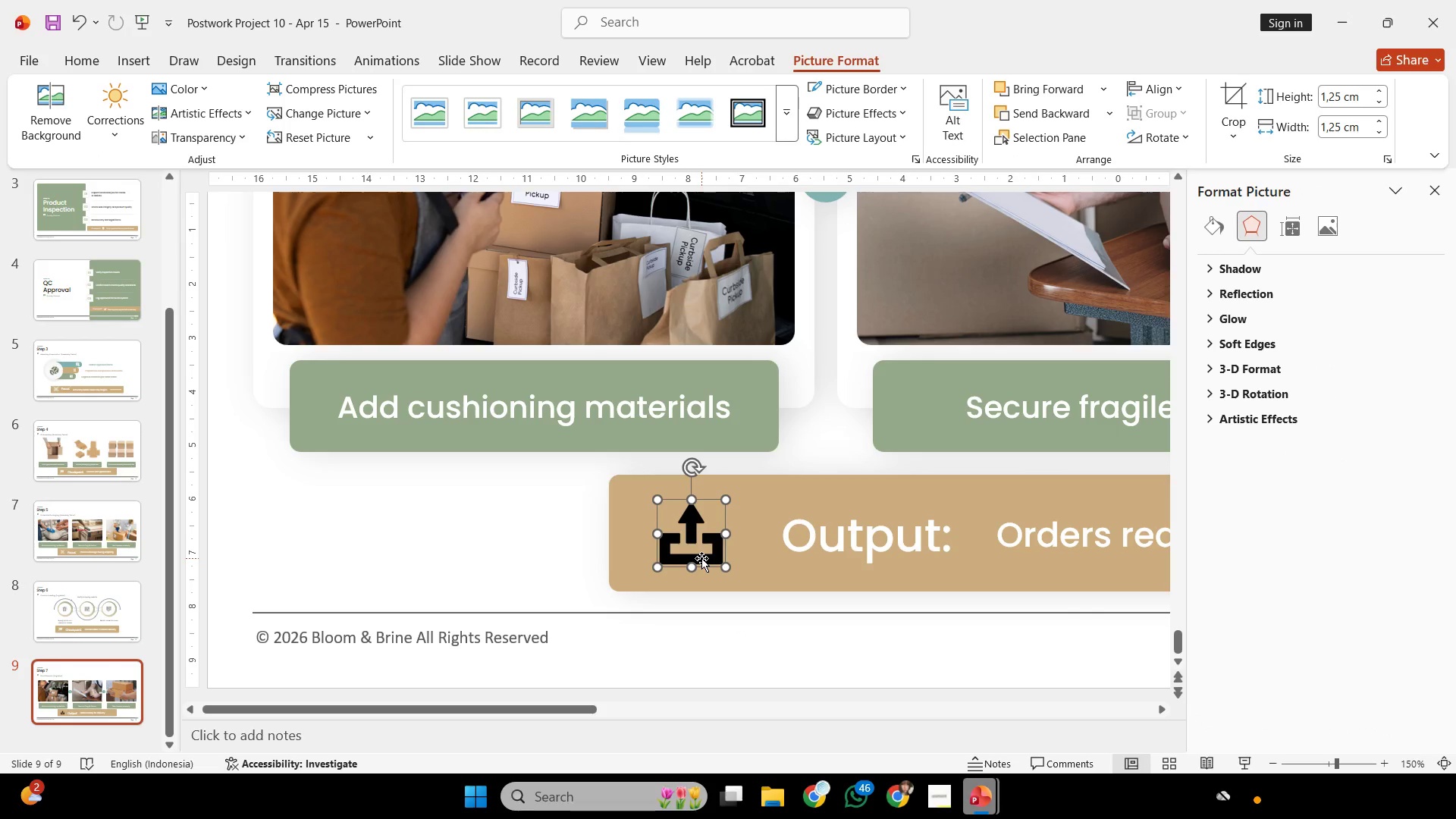 
right_click([701, 558])
 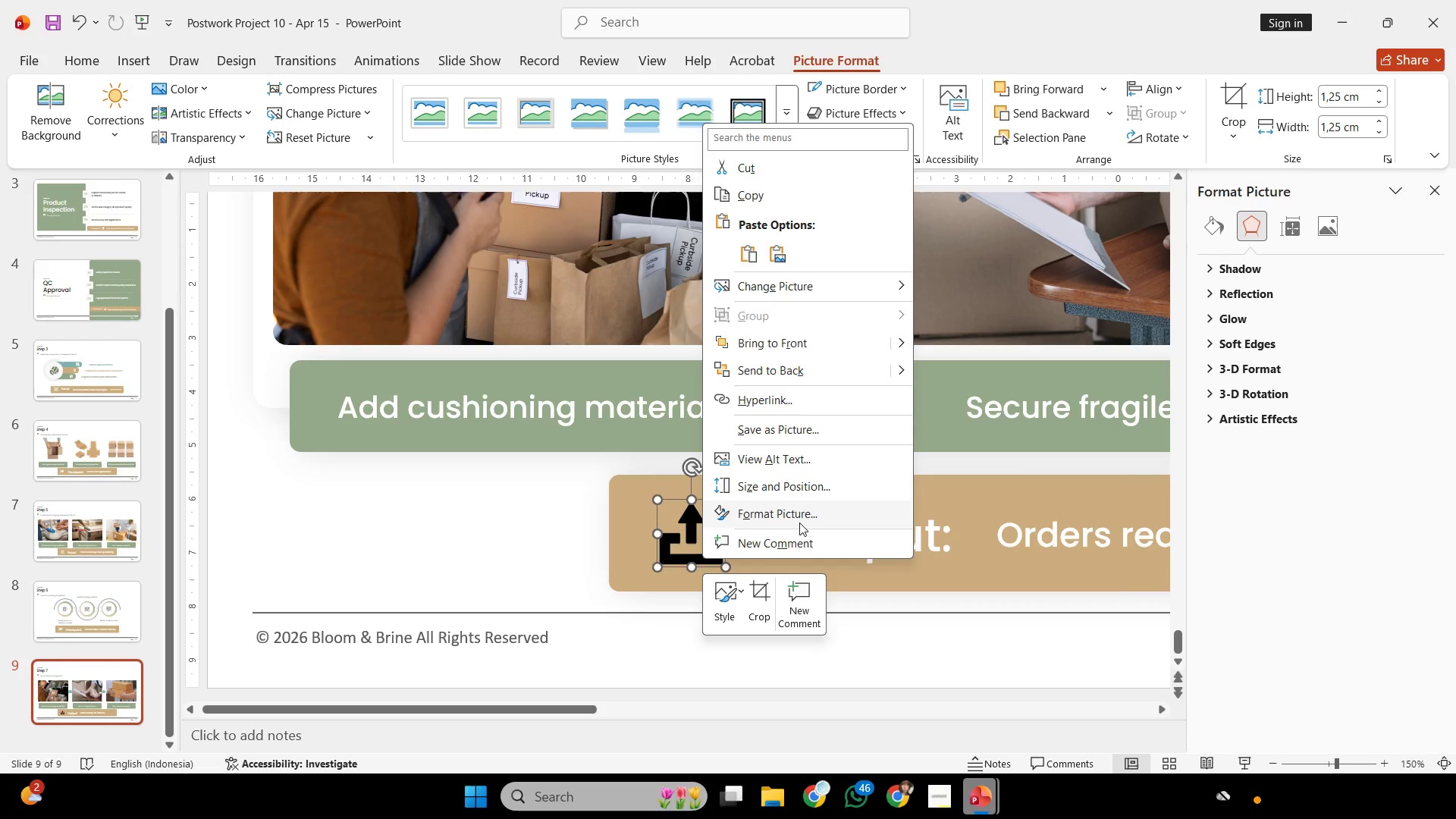 
left_click([800, 510])
 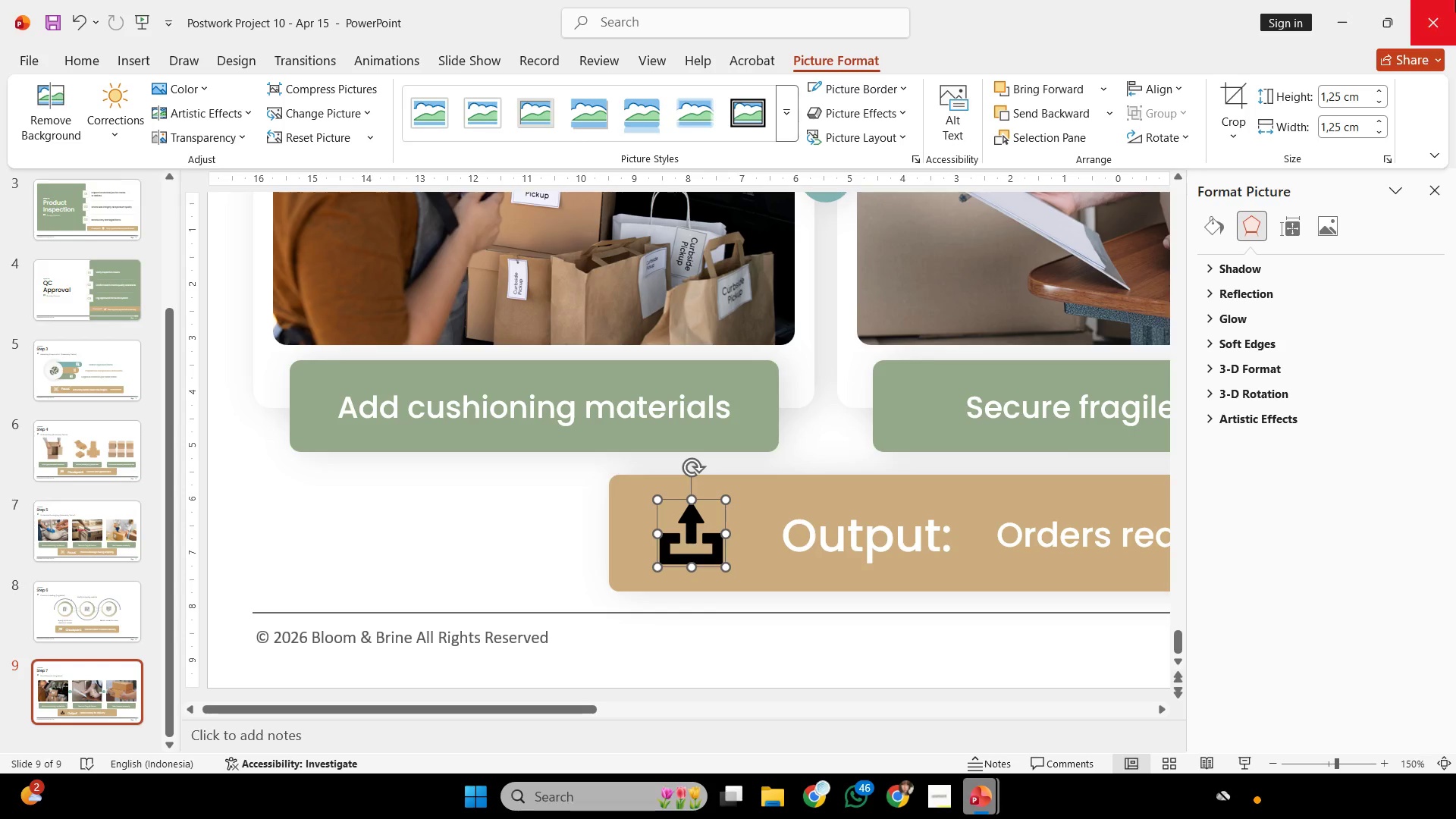 
wait(5.34)
 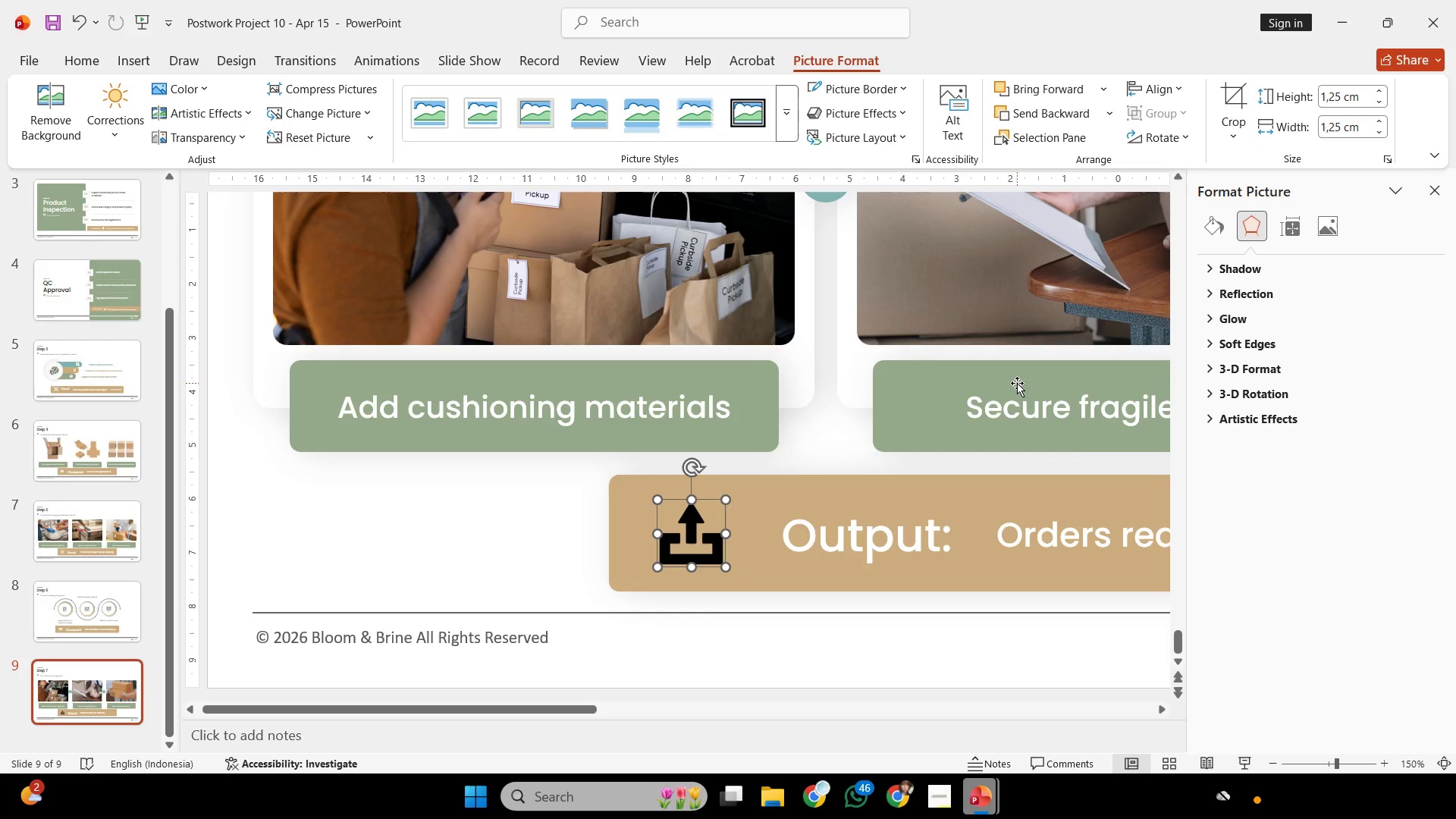 
left_click([1322, 219])
 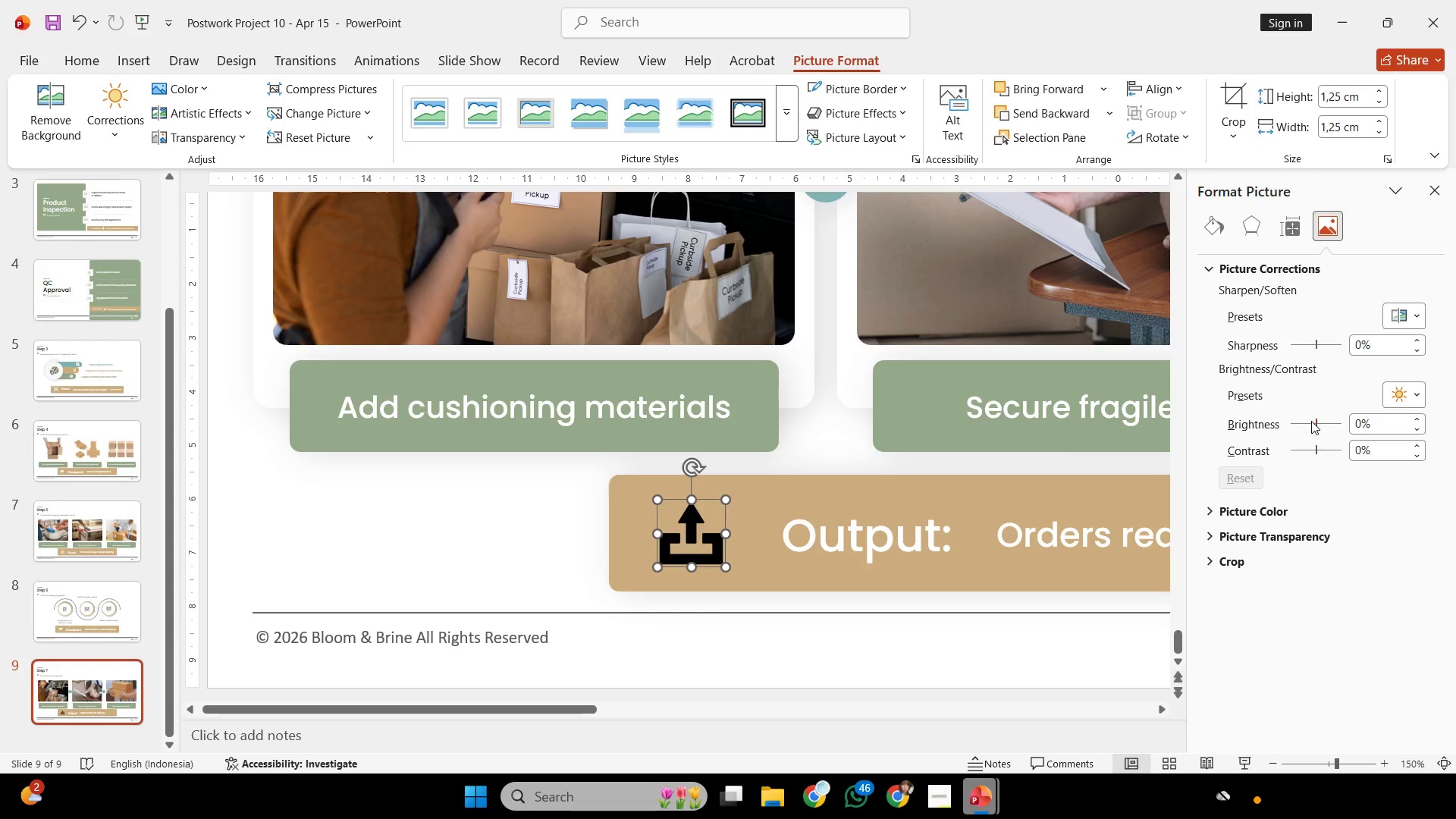 
left_click_drag(start_coordinate=[1318, 424], to_coordinate=[1455, 441])
 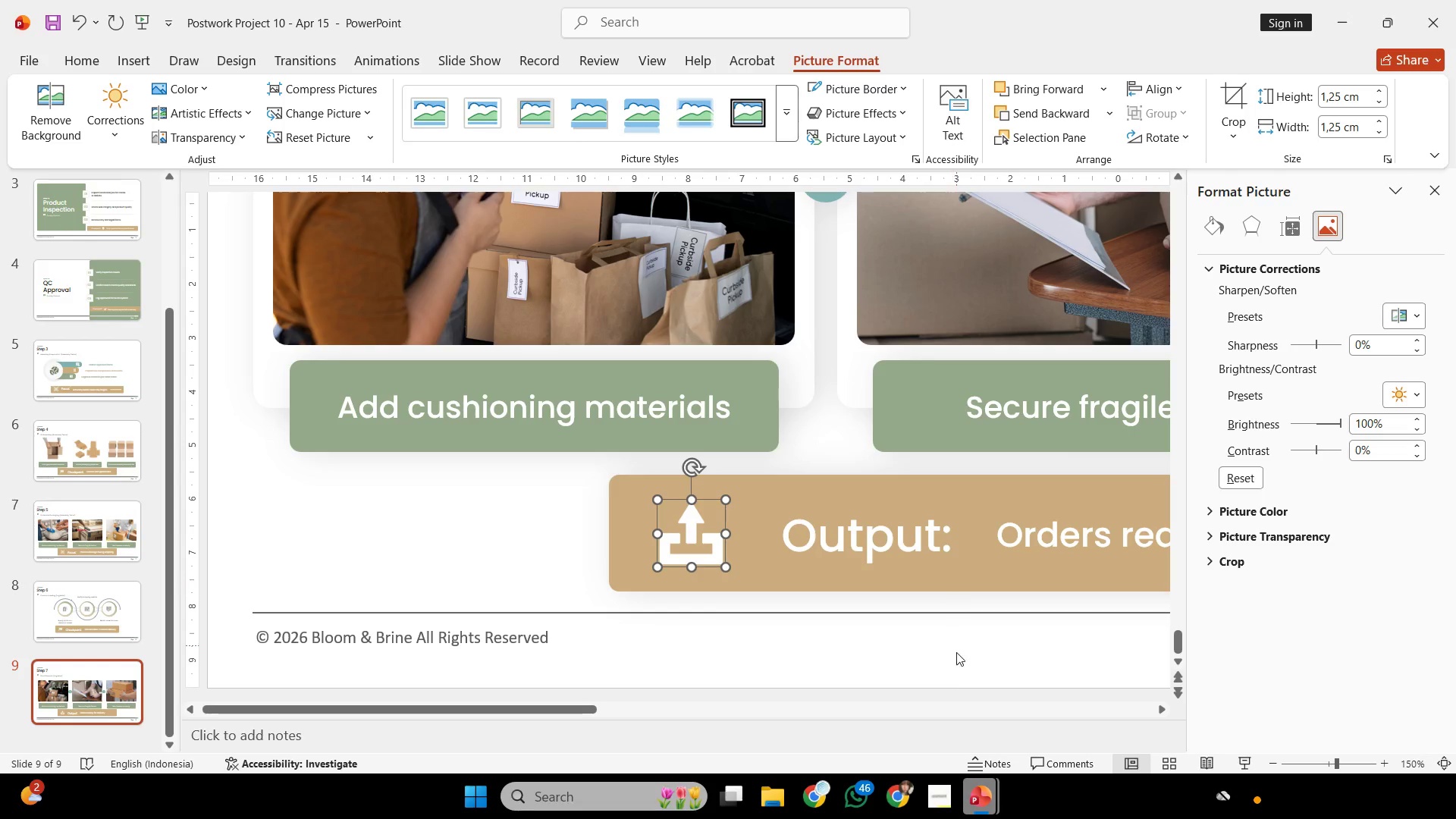 
left_click([952, 667])
 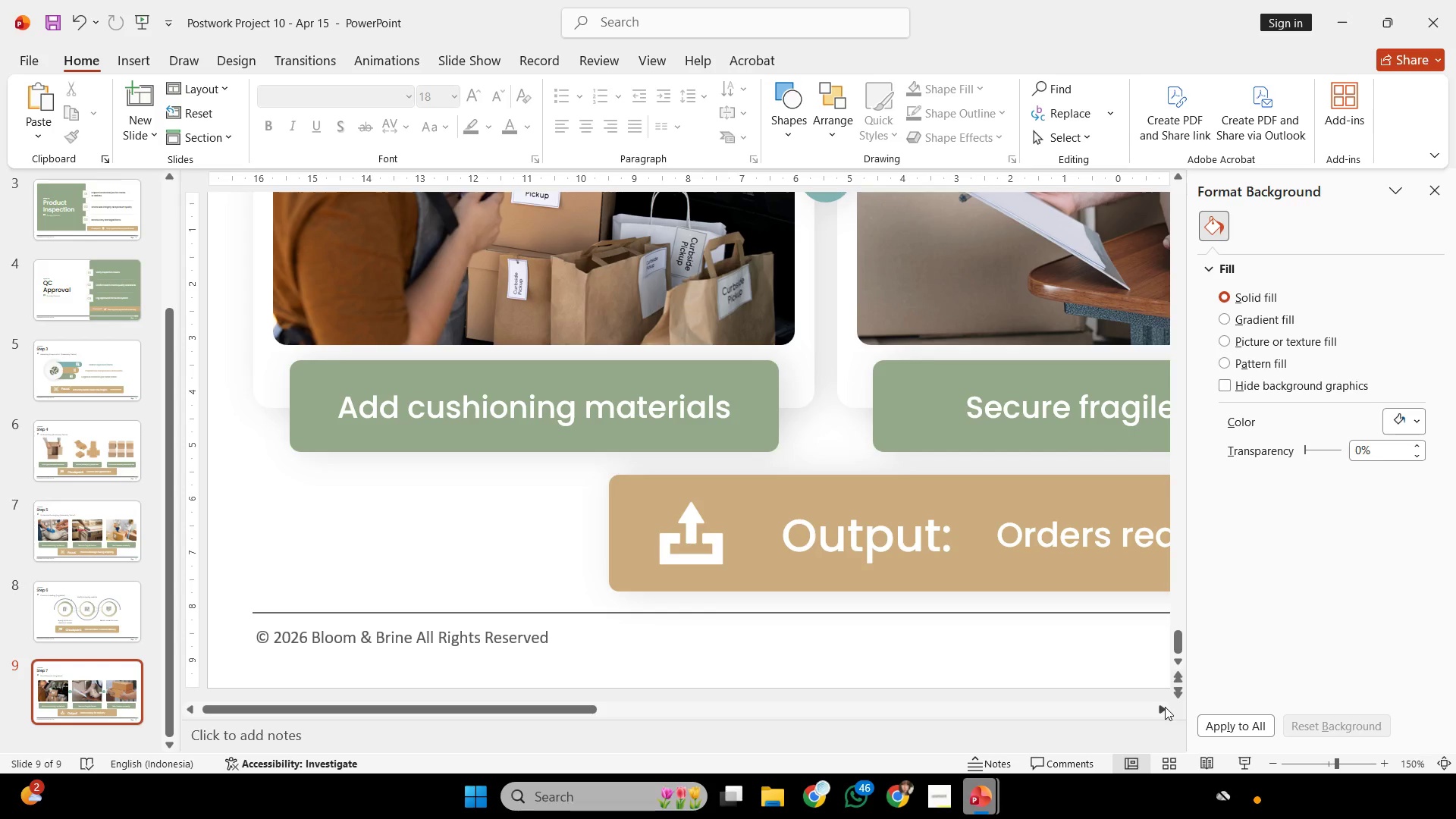 
wait(63.42)
 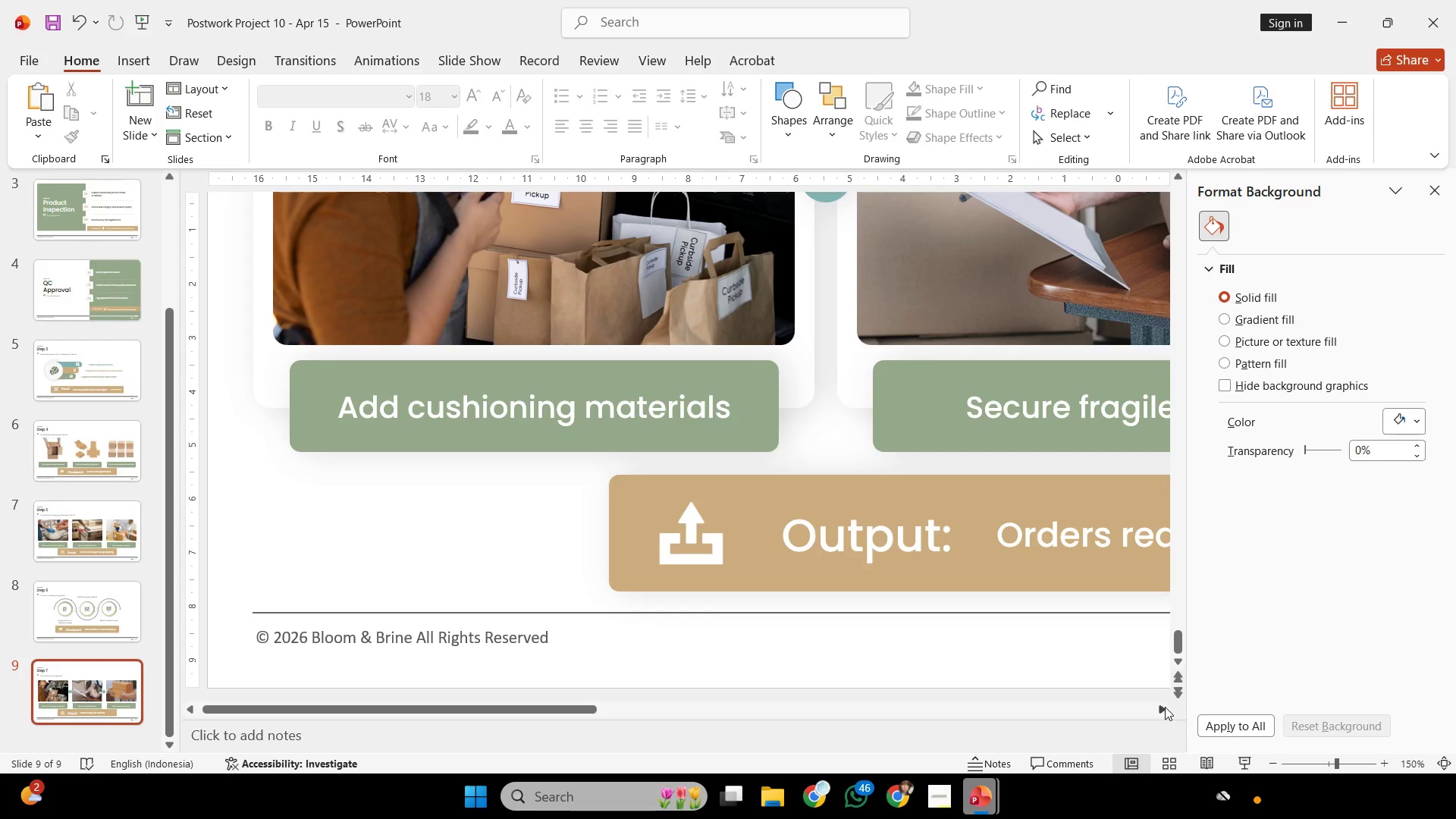 
left_click([870, 696])
 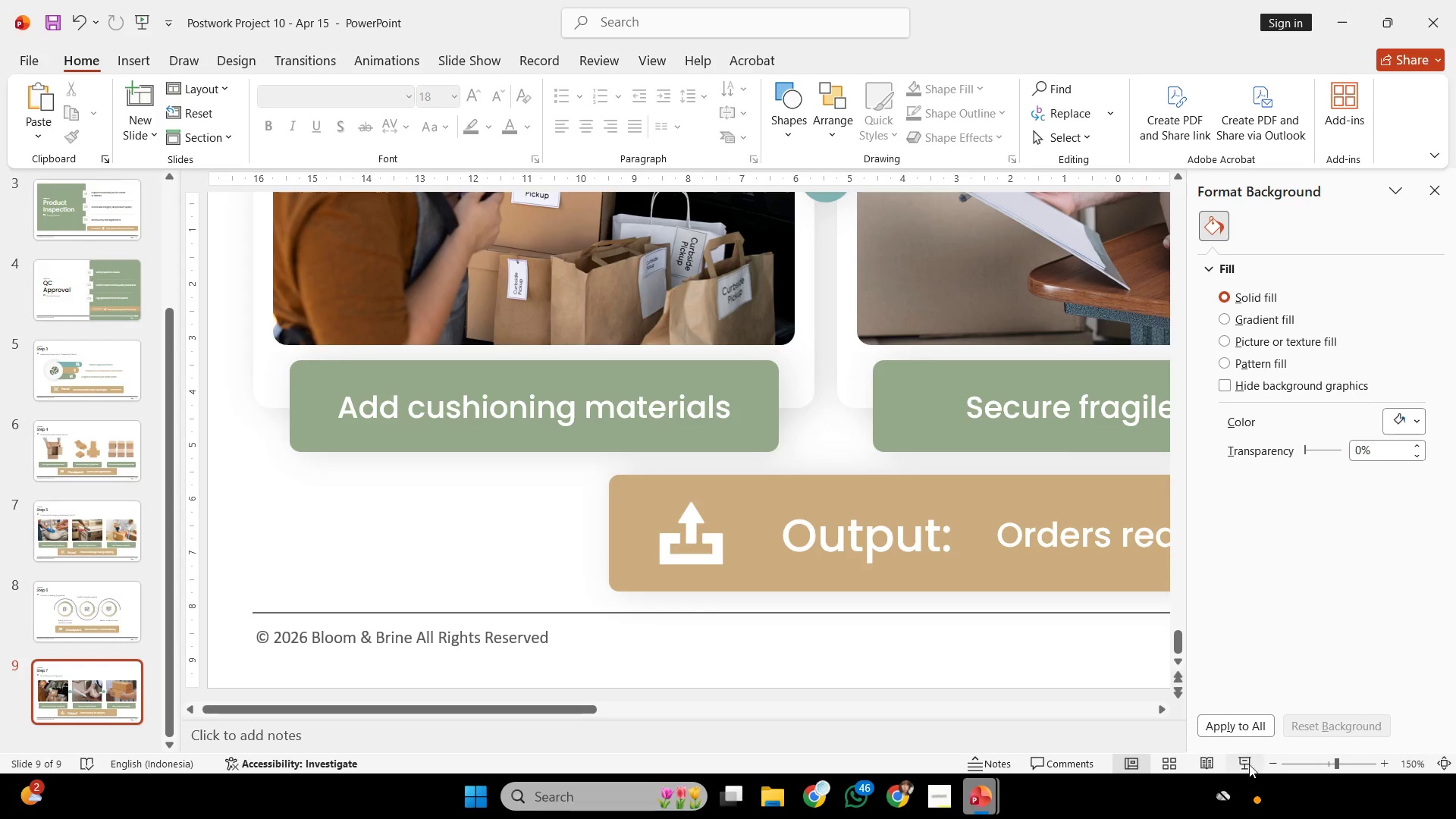 
left_click([1247, 764])
 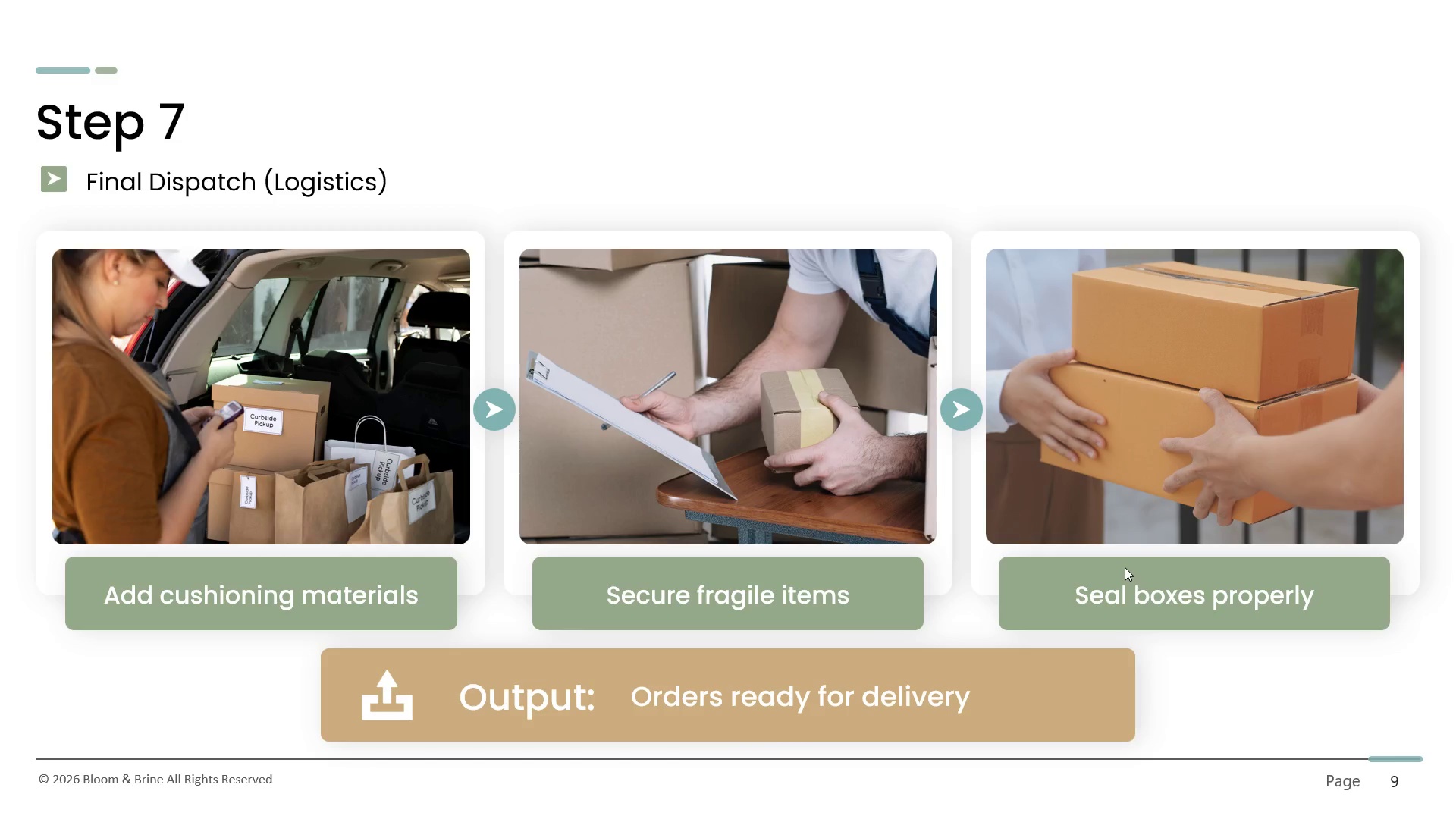 
scroll: coordinate [1125, 564], scroll_direction: up, amount: 1.0
 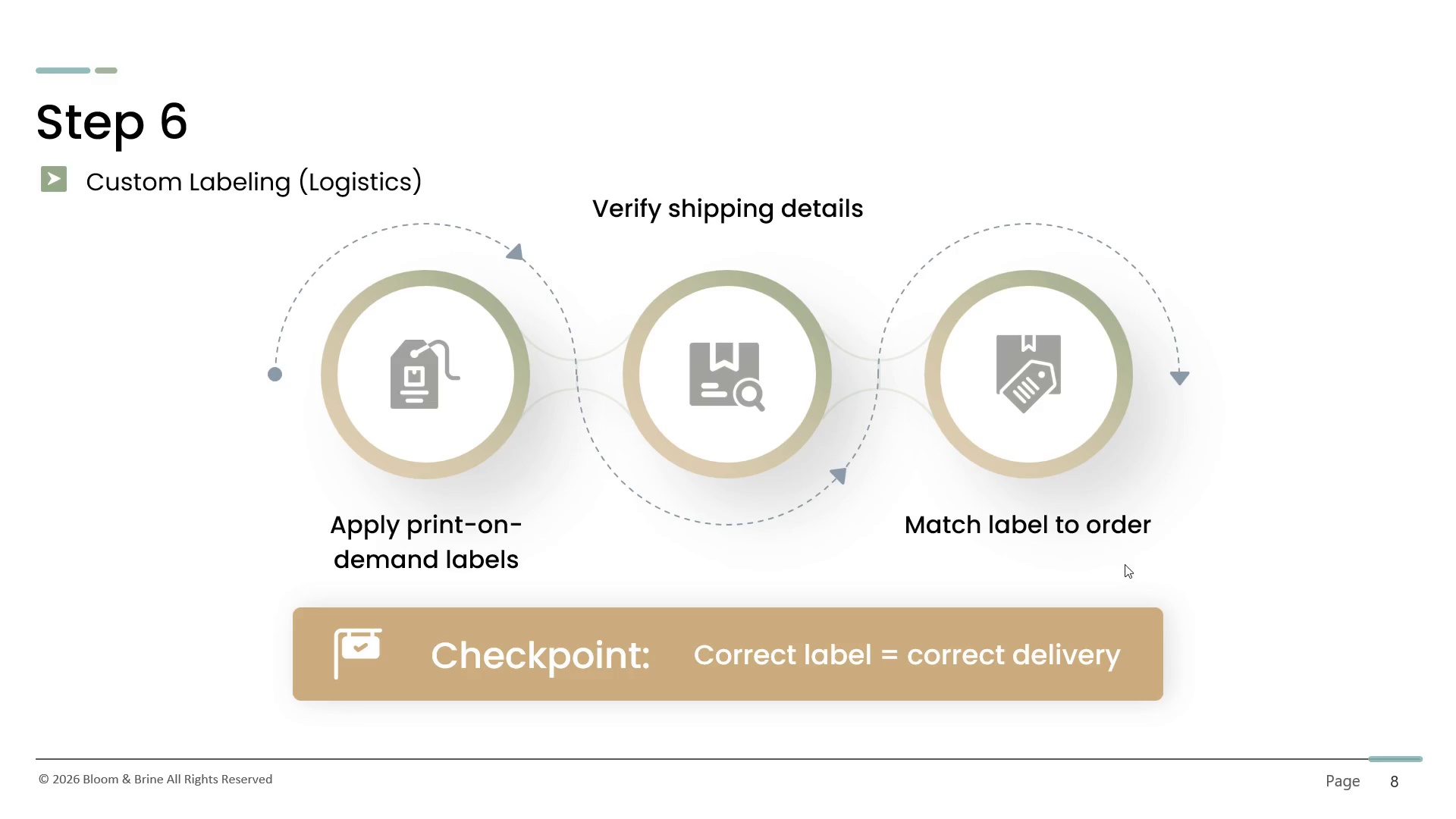 
scroll: coordinate [1125, 564], scroll_direction: down, amount: 1.0
 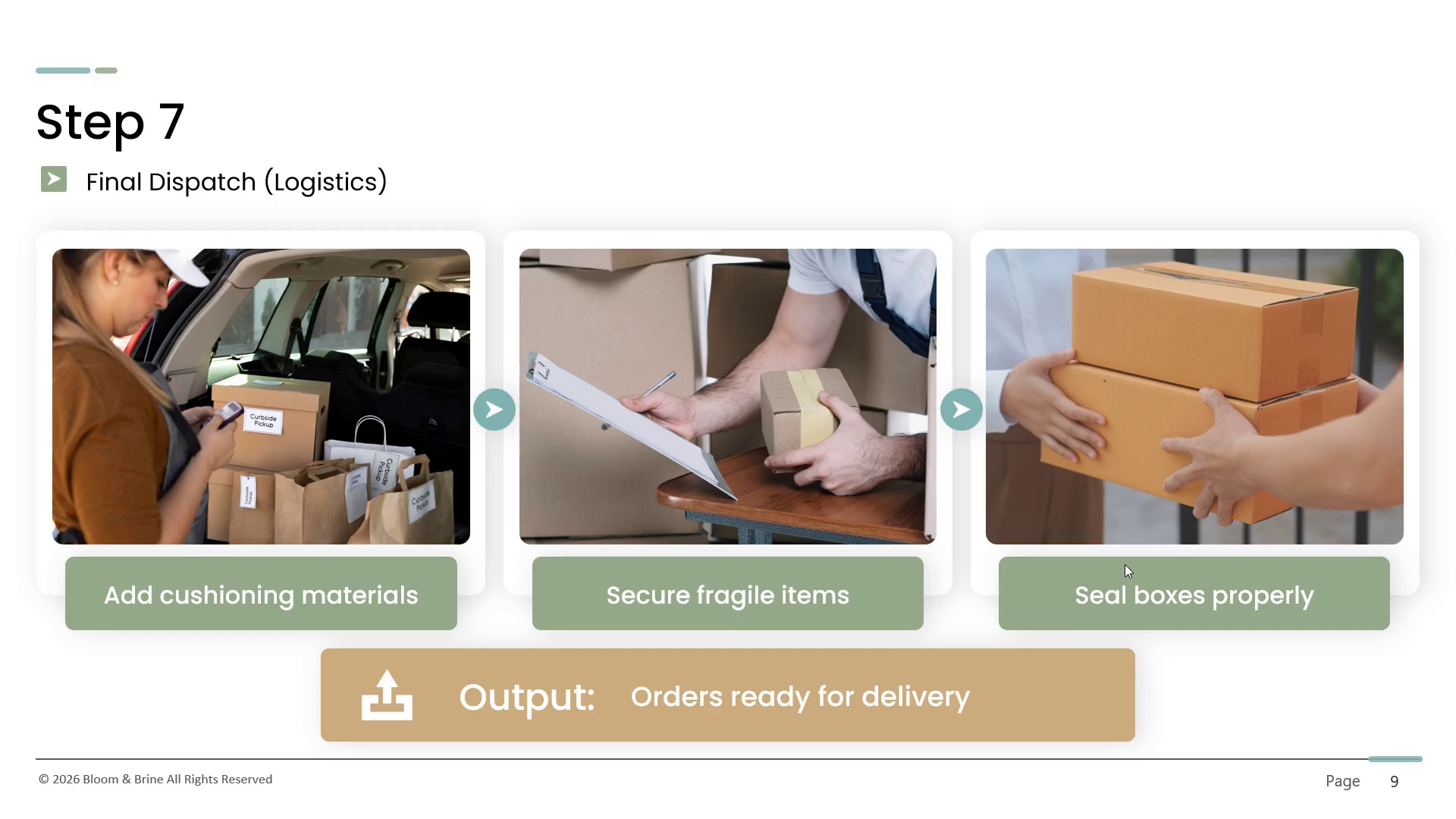 
scroll: coordinate [1125, 564], scroll_direction: up, amount: 2.0
 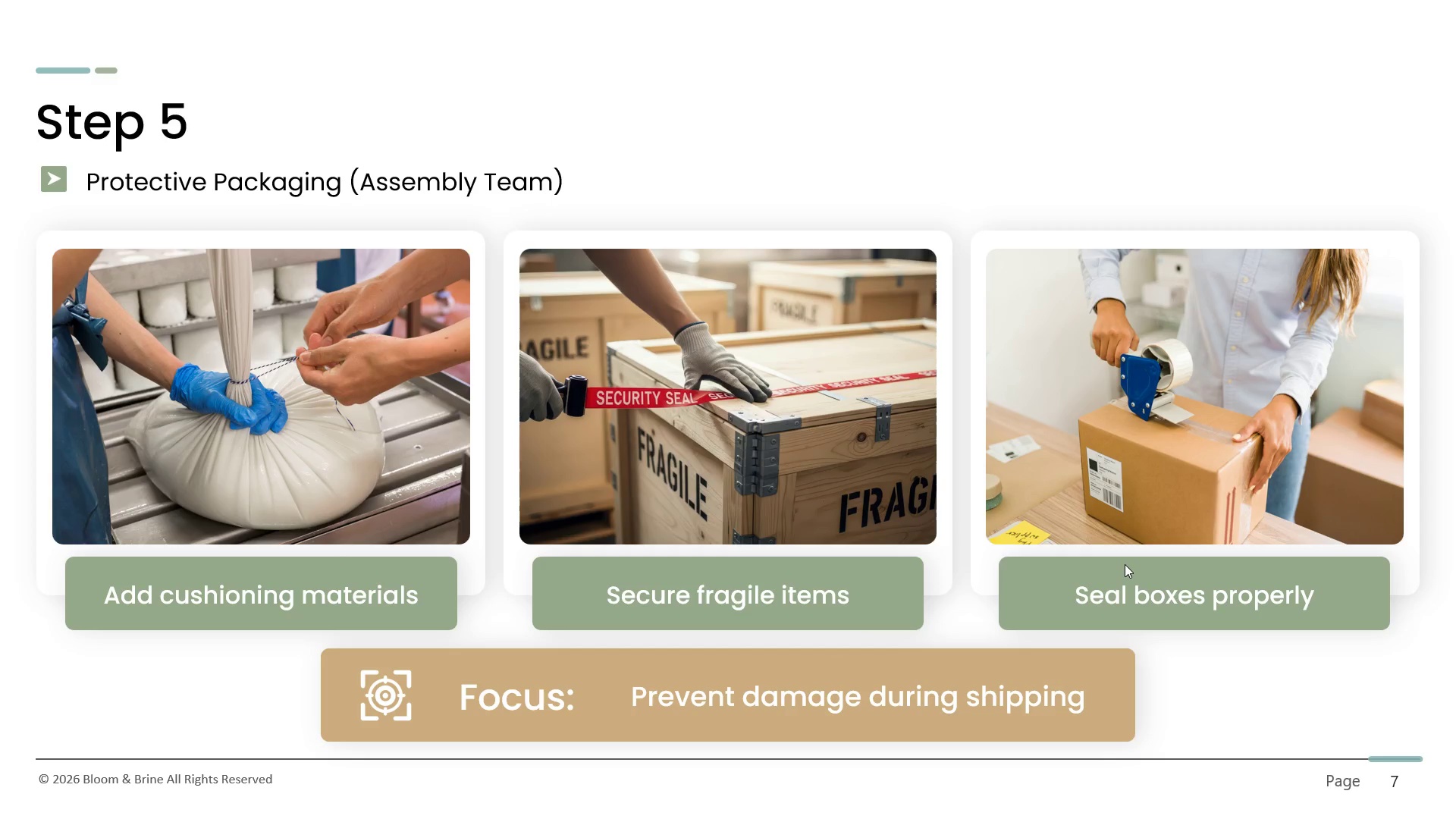 
scroll: coordinate [1125, 564], scroll_direction: down, amount: 2.0
 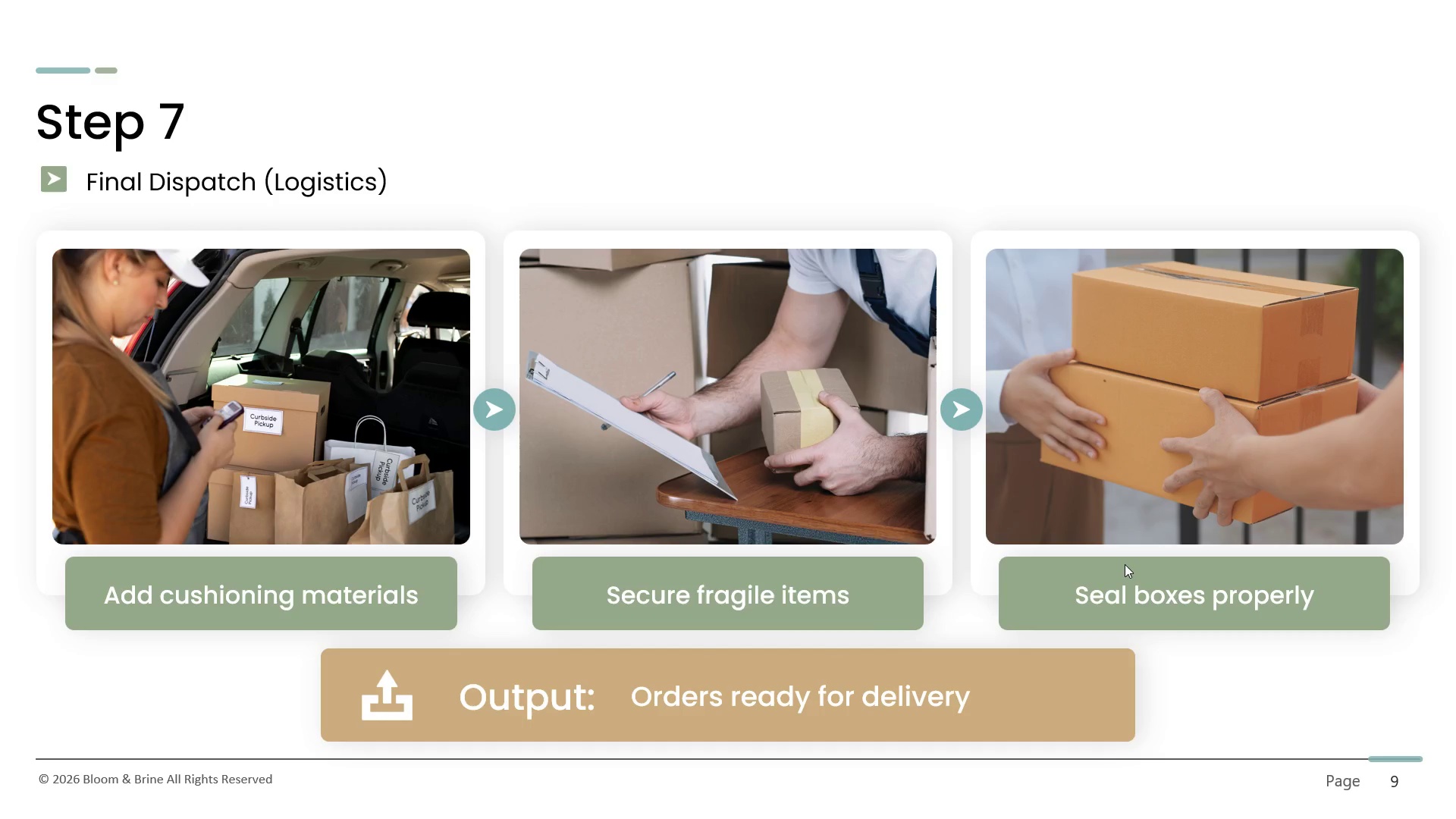 
wait(43.8)
 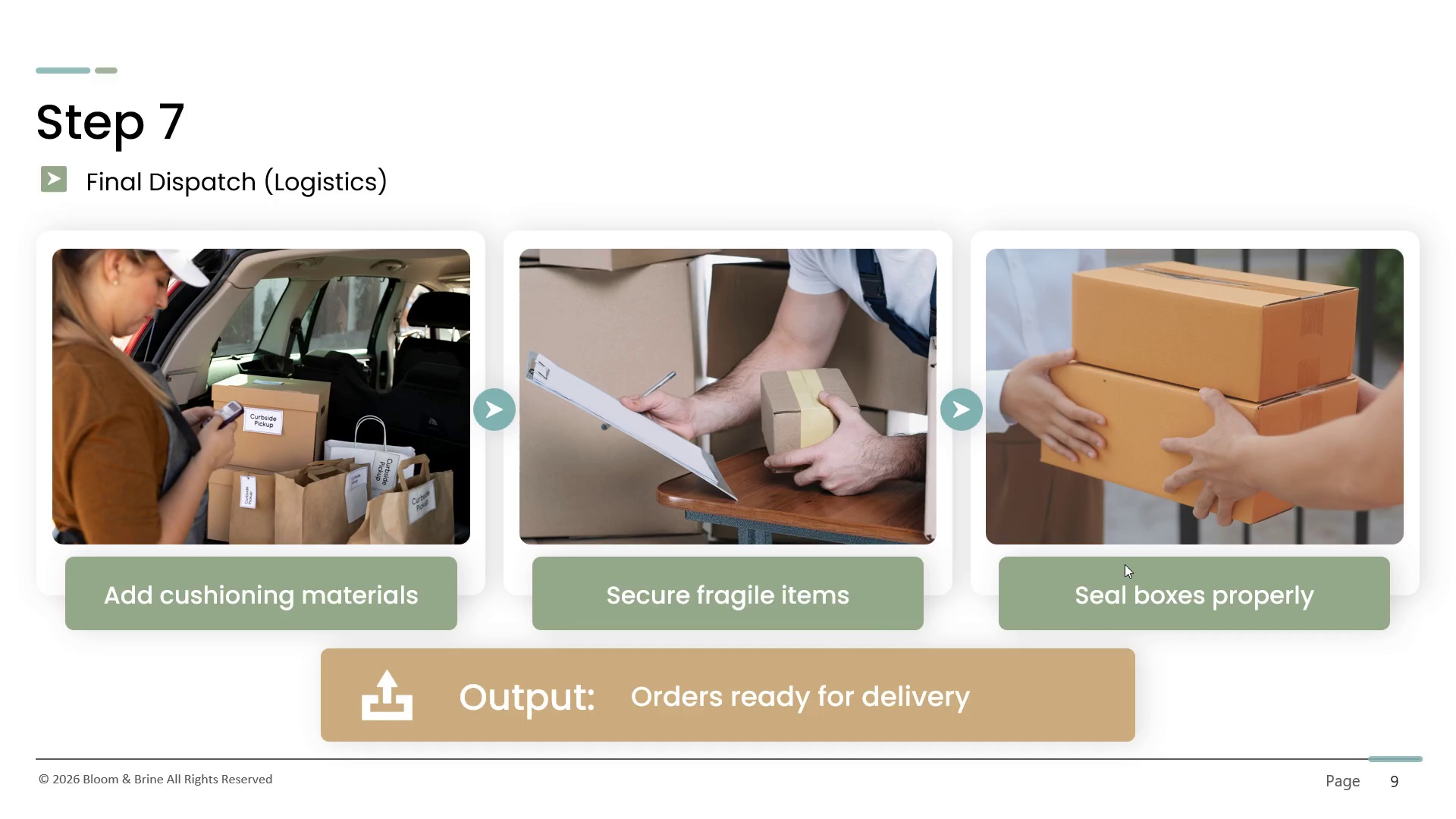 
scroll: coordinate [1160, 572], scroll_direction: up, amount: 1.0
 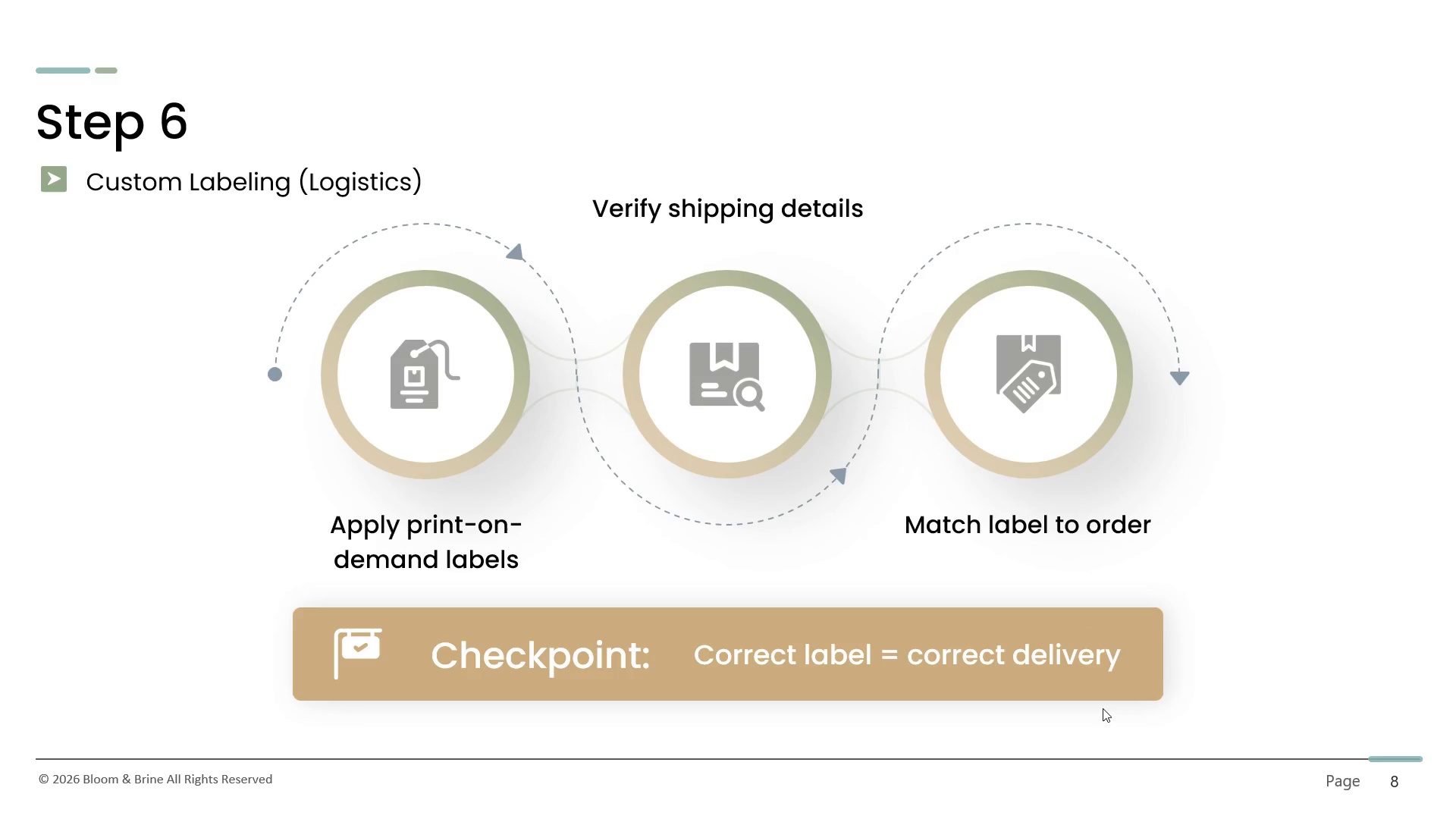 
wait(23.67)
 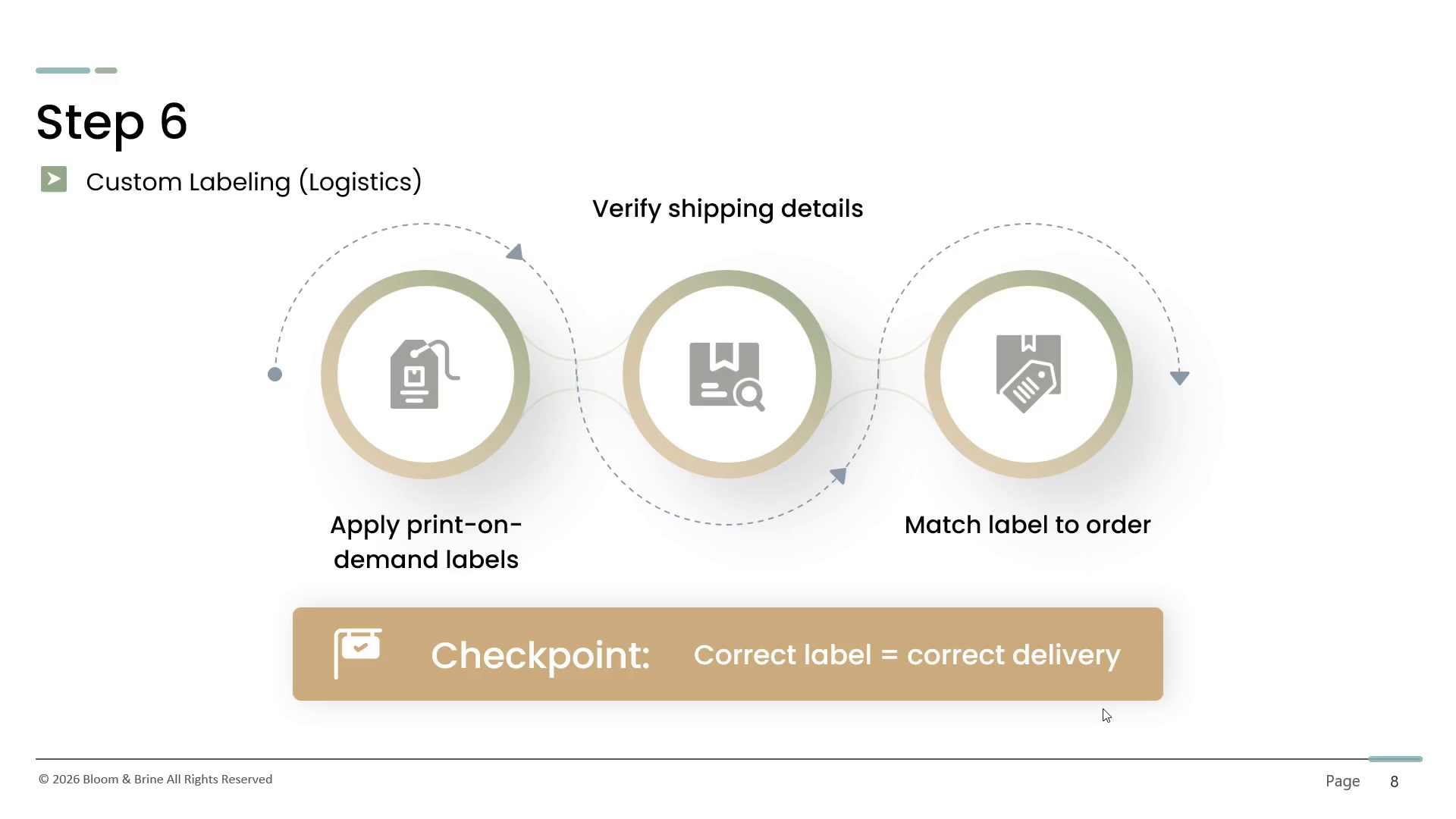 
scroll: coordinate [1166, 720], scroll_direction: down, amount: 1.0
 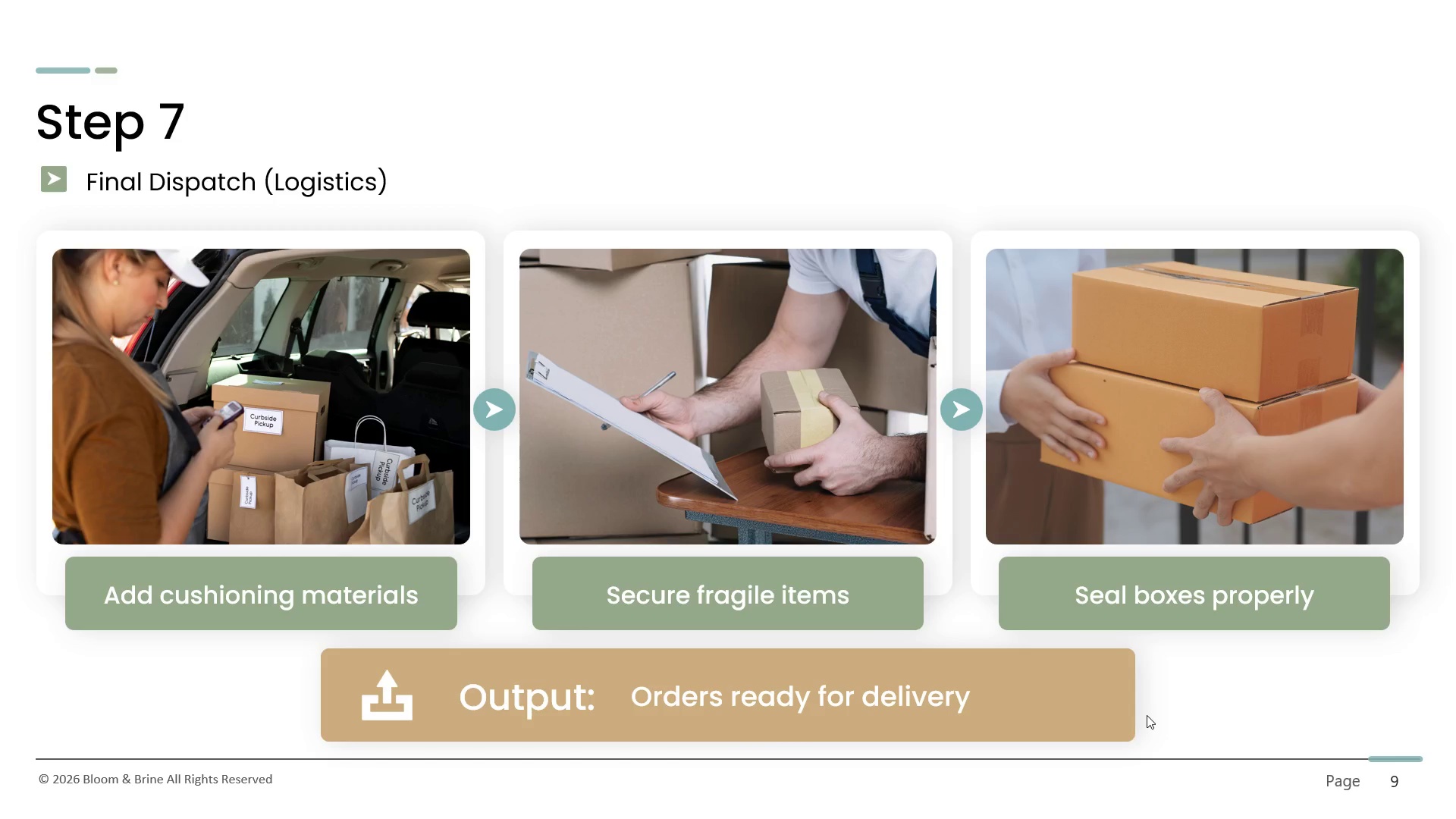 
scroll: coordinate [1147, 715], scroll_direction: up, amount: 1.0
 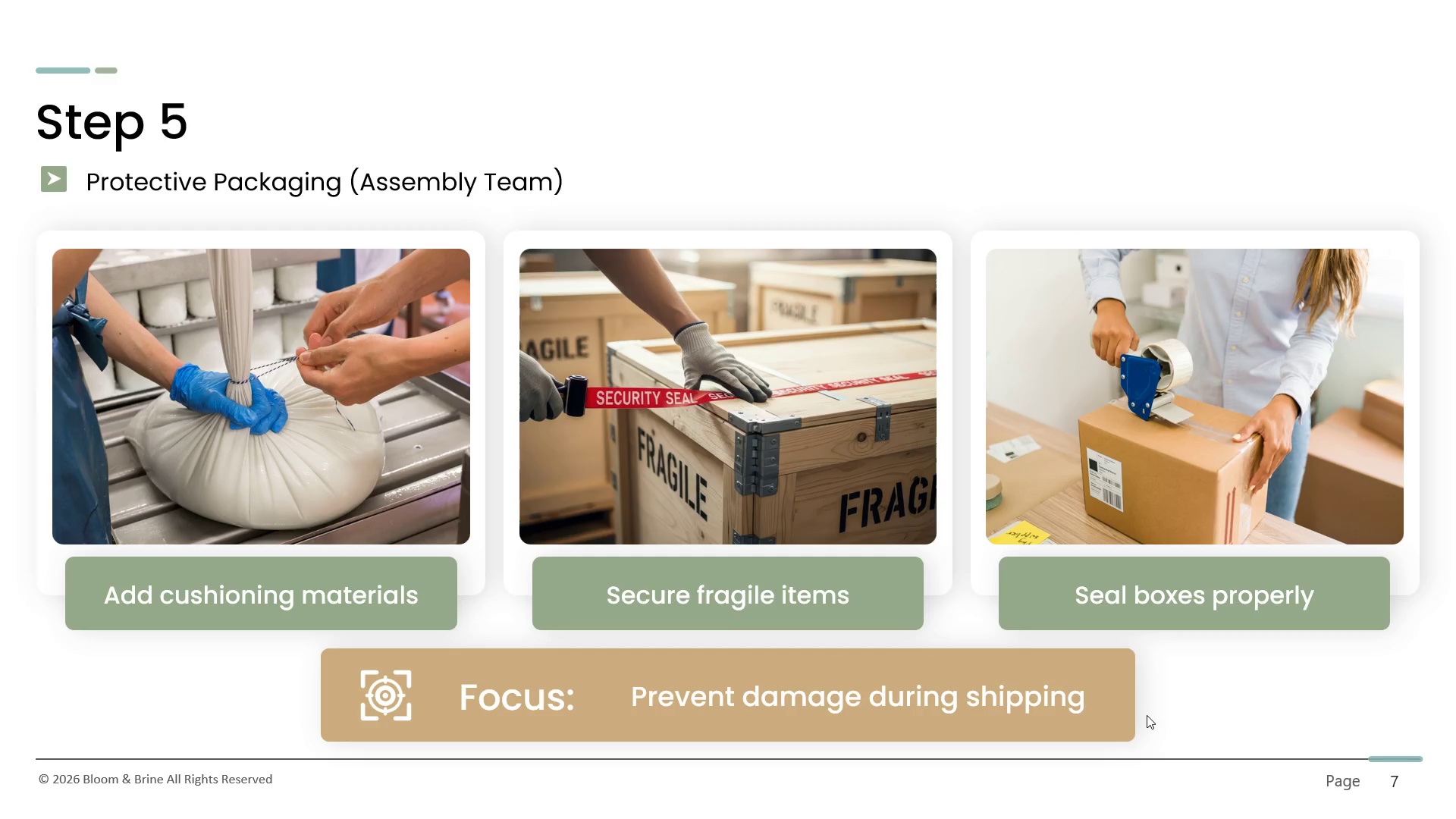 
scroll: coordinate [1147, 715], scroll_direction: down, amount: 2.0
 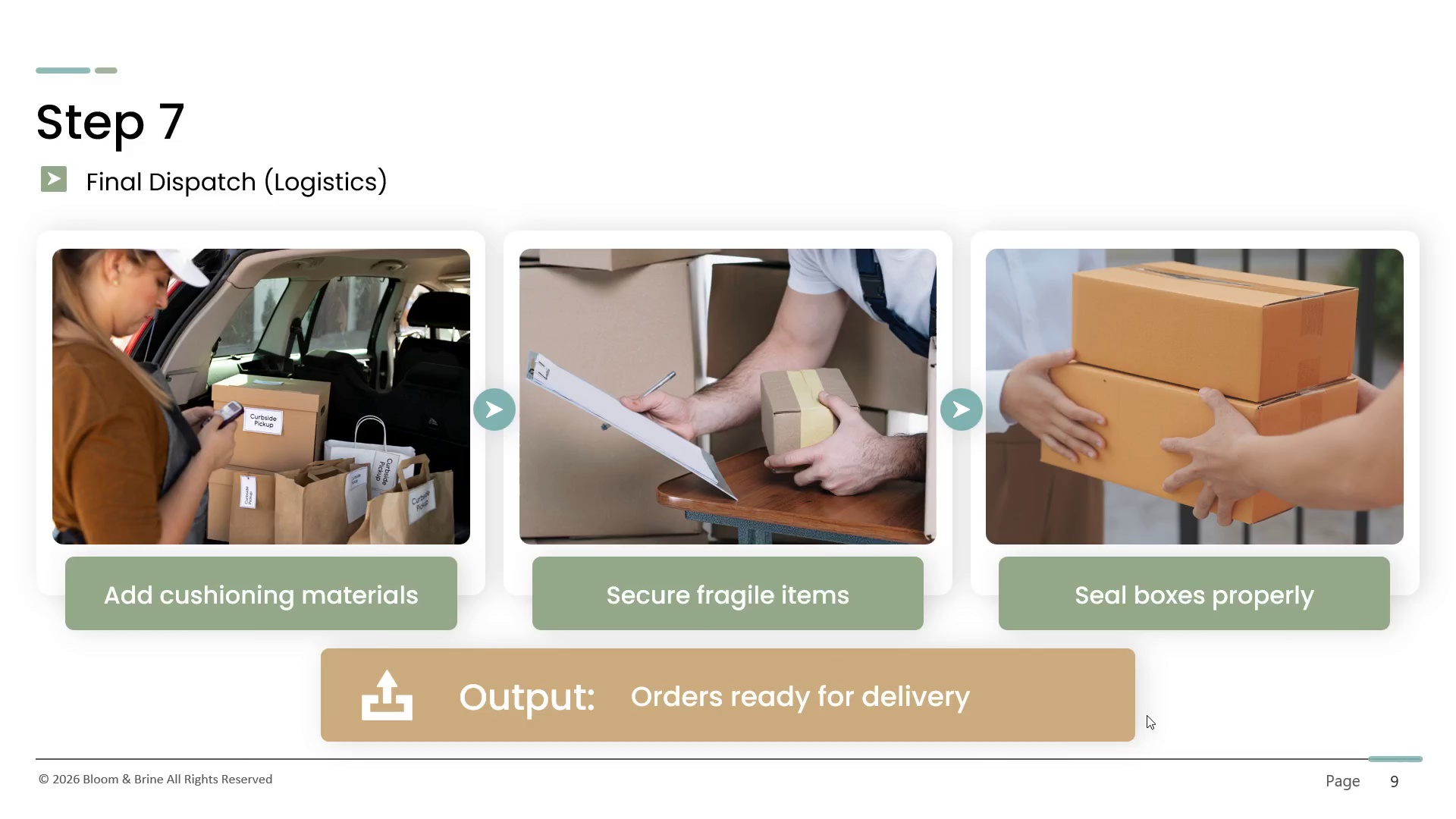 
key(Escape)
 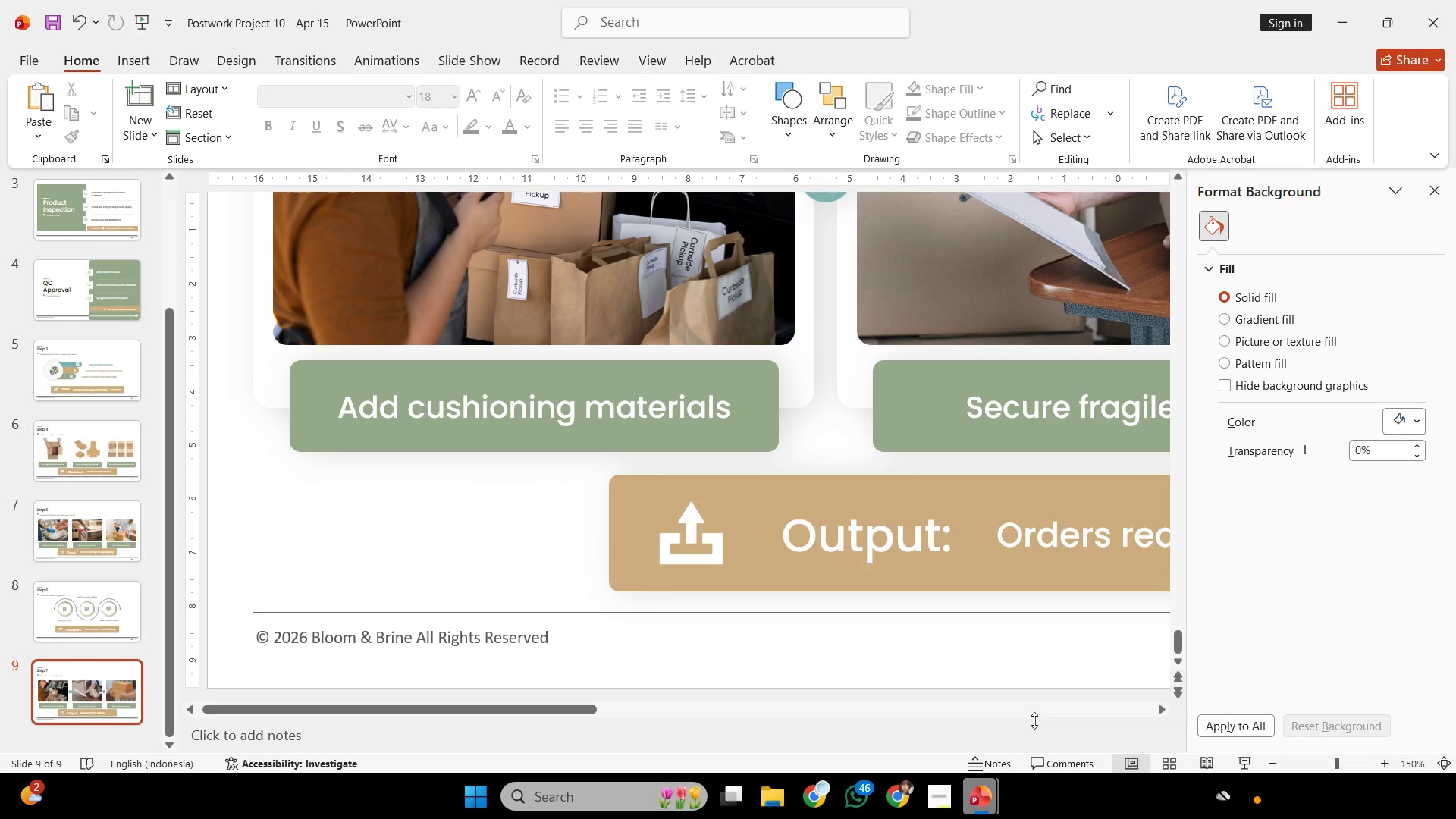 
scroll: coordinate [1034, 720], scroll_direction: down, amount: 1.0
 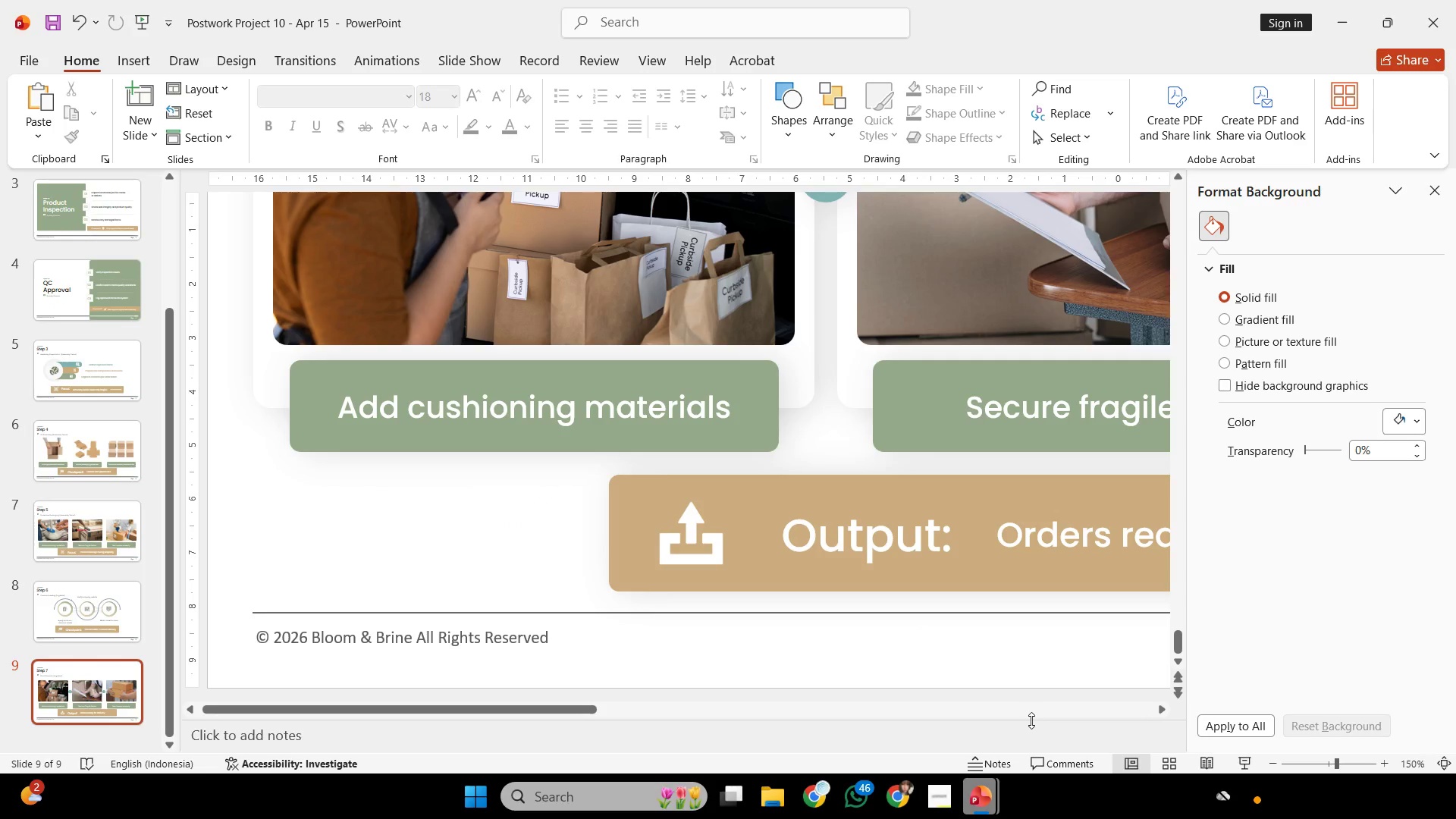 
key(Control+ControlLeft)
 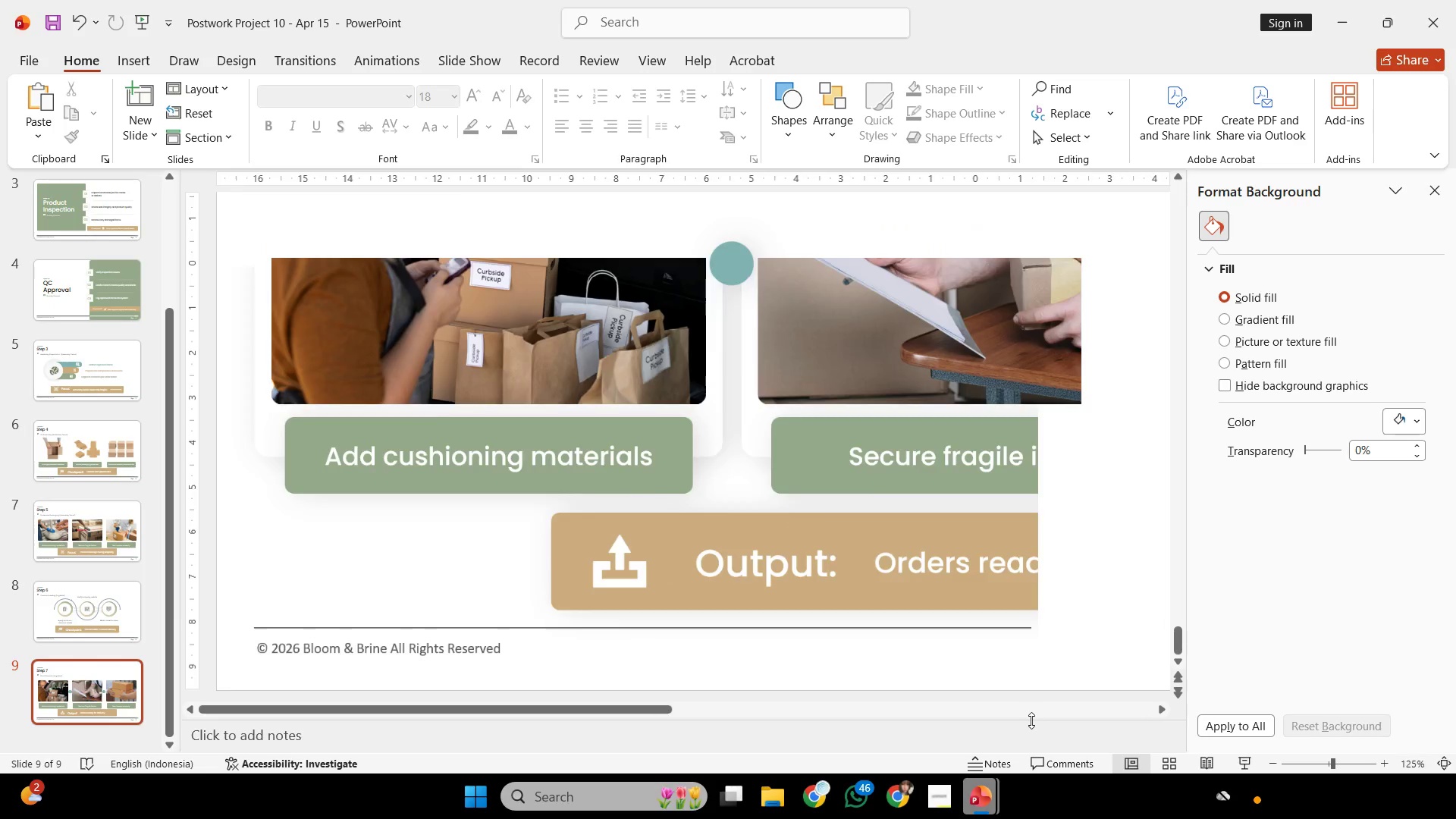 
scroll: coordinate [1031, 720], scroll_direction: down, amount: 3.0
 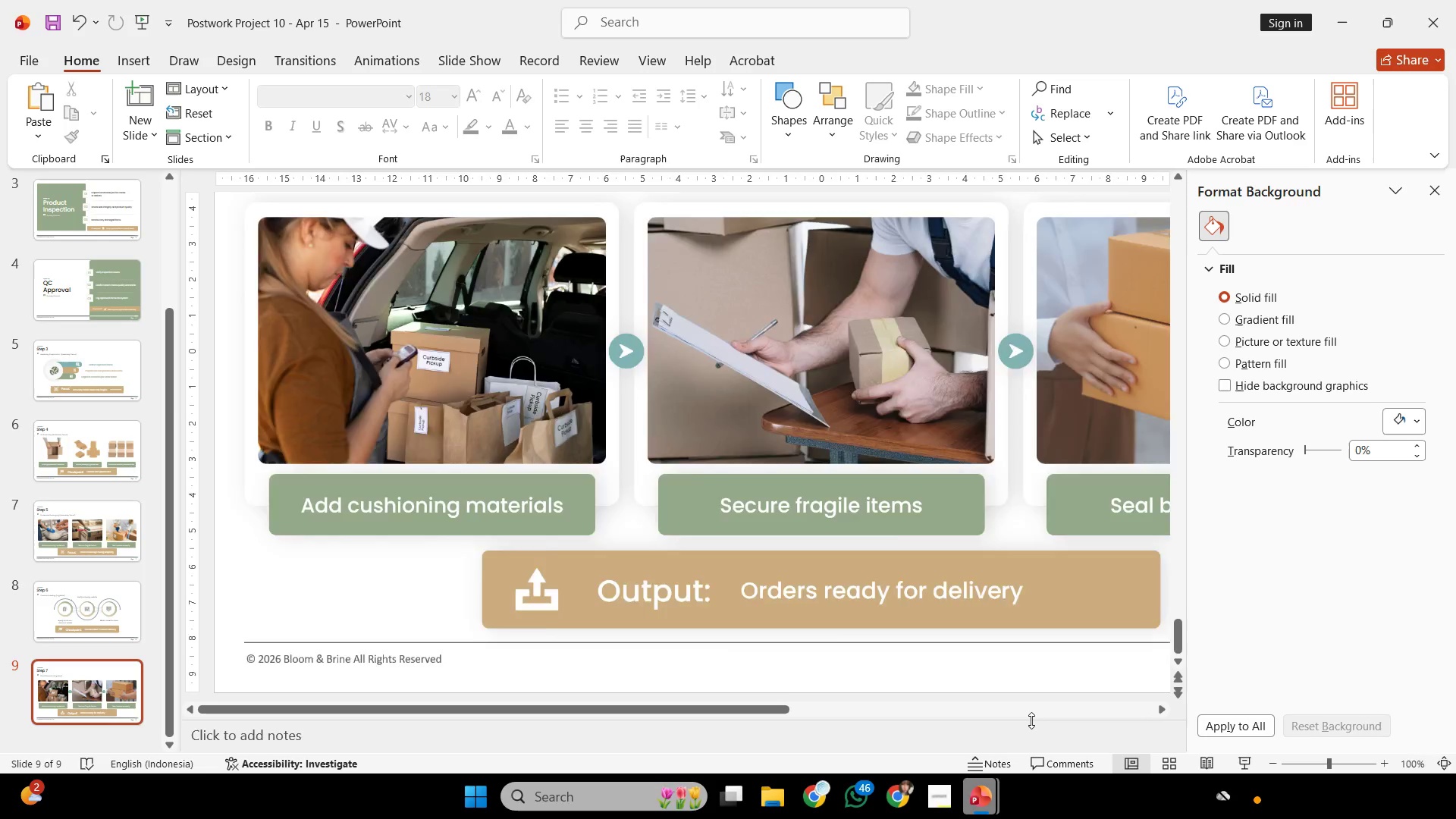 
hold_key(key=ControlLeft, duration=0.66)
 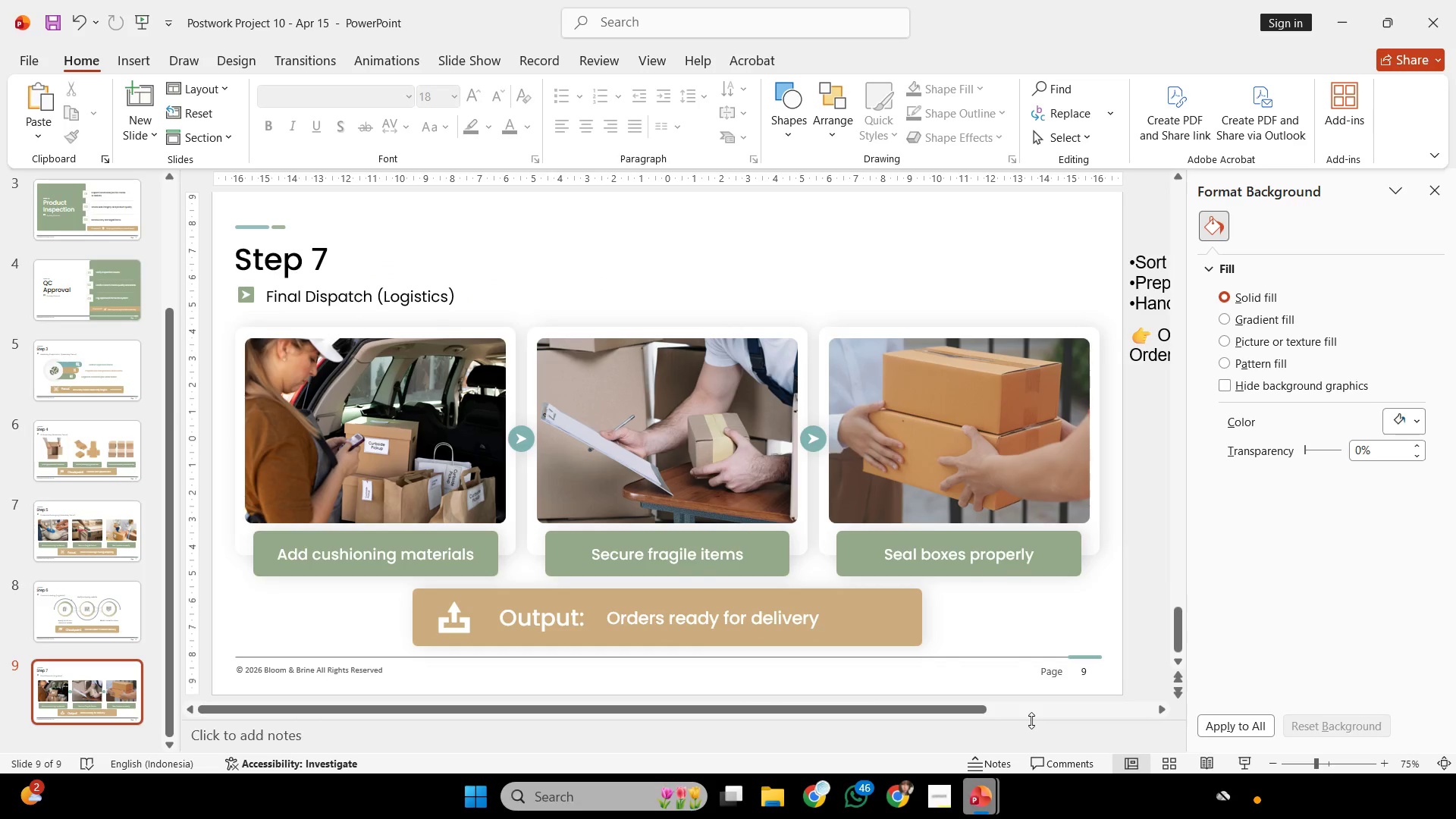 
key(Control+ControlLeft)
 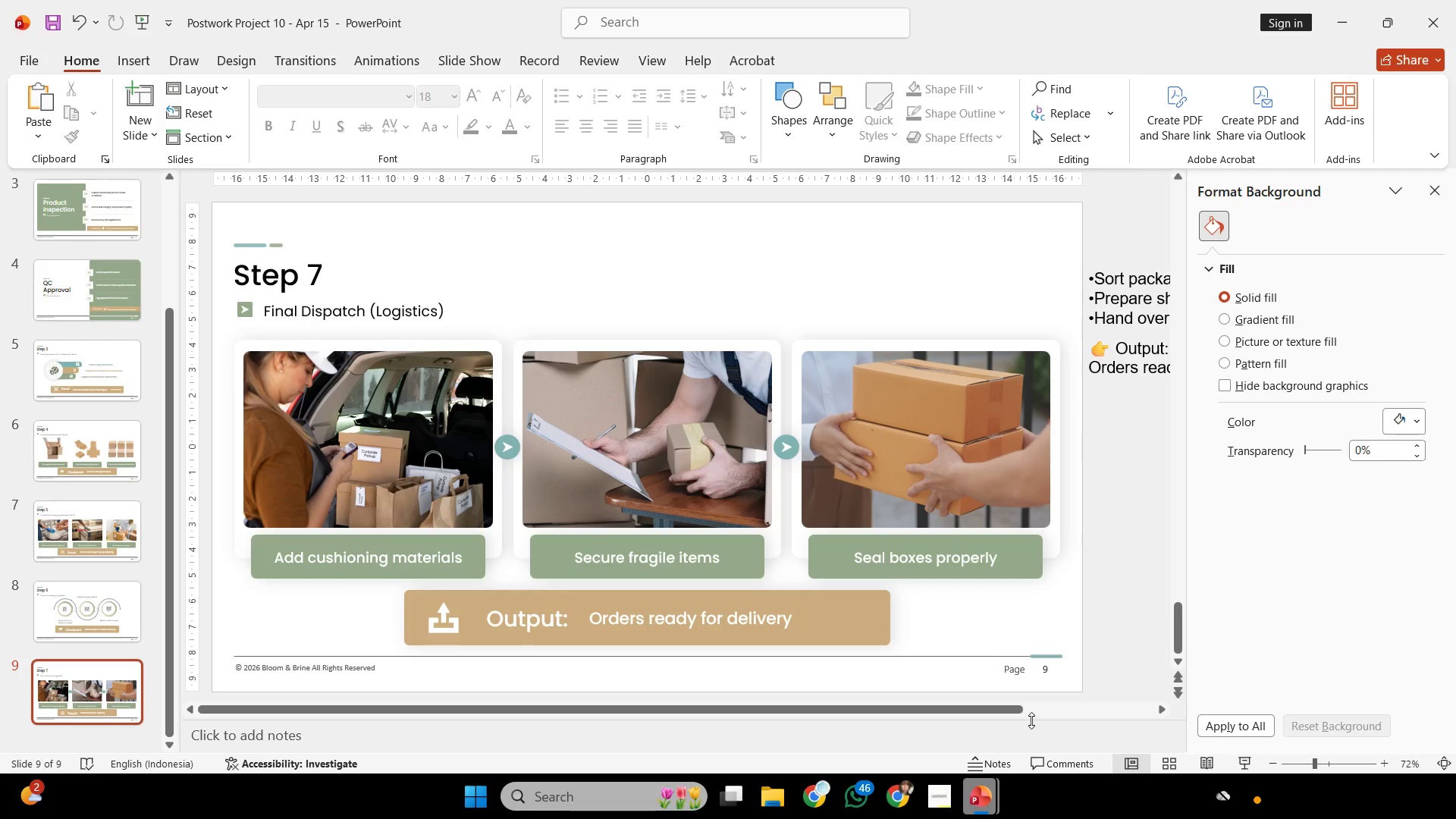 
key(Control+S)
 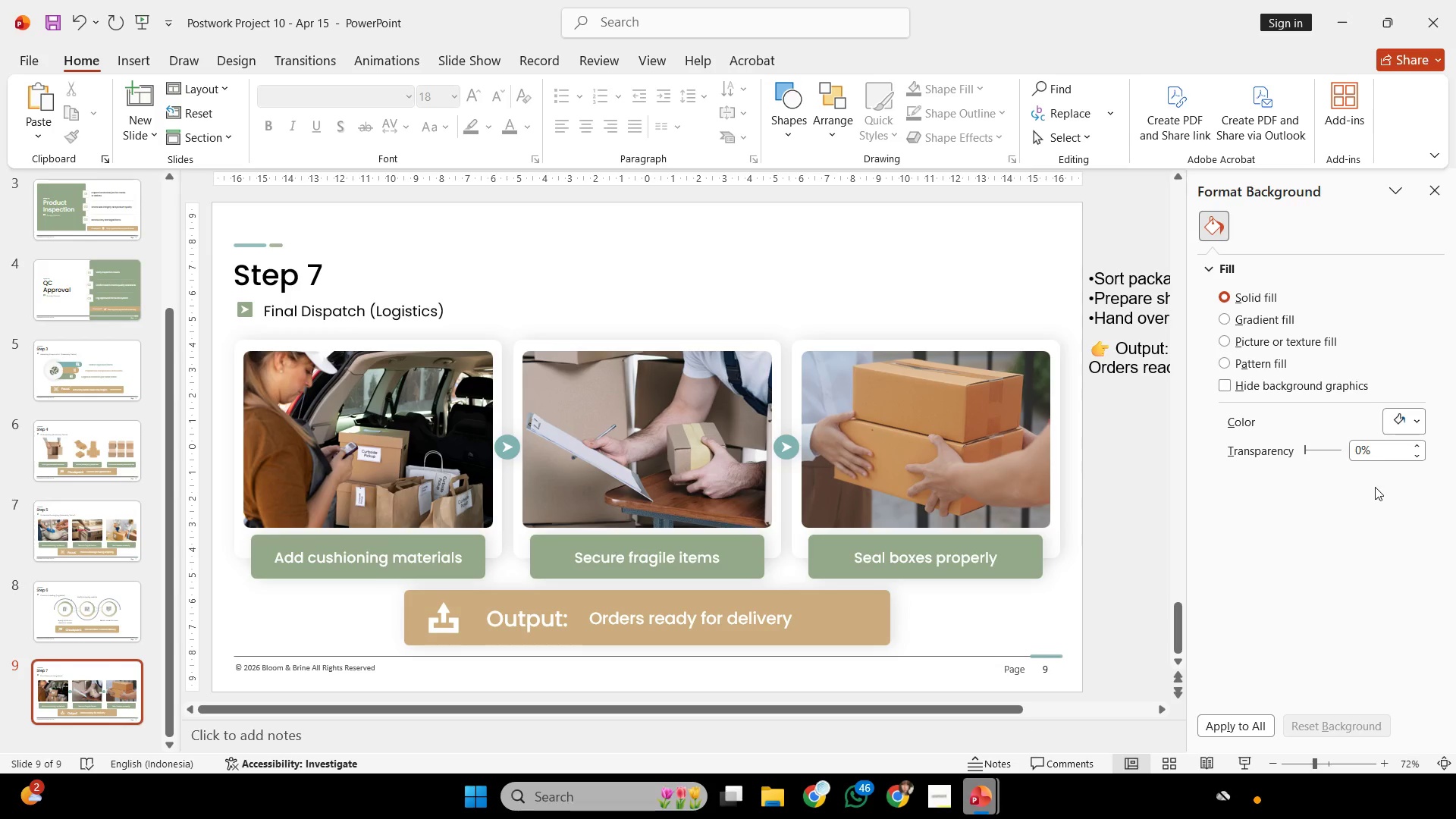 
left_click([1120, 383])
 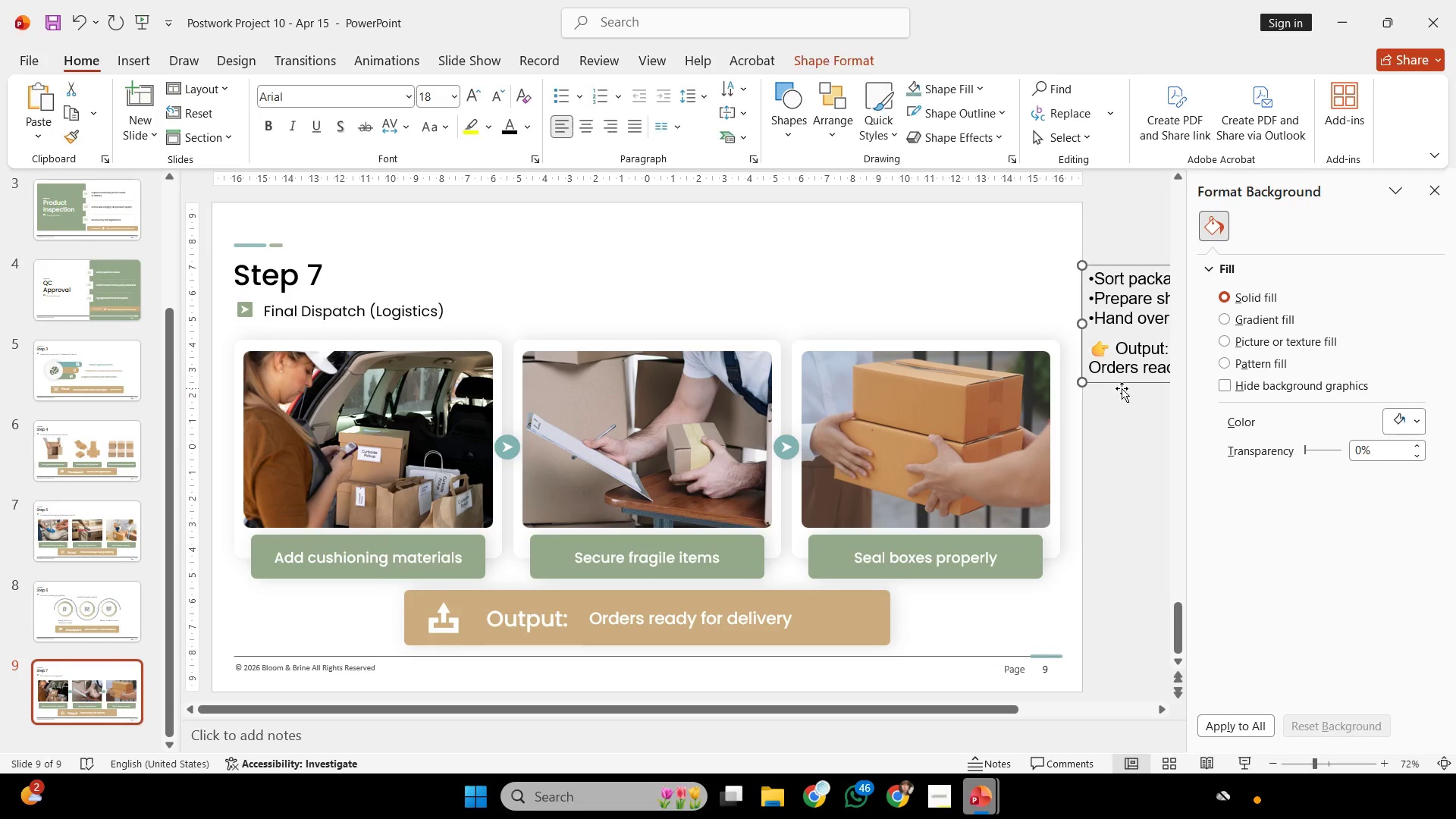 
left_click([1122, 388])
 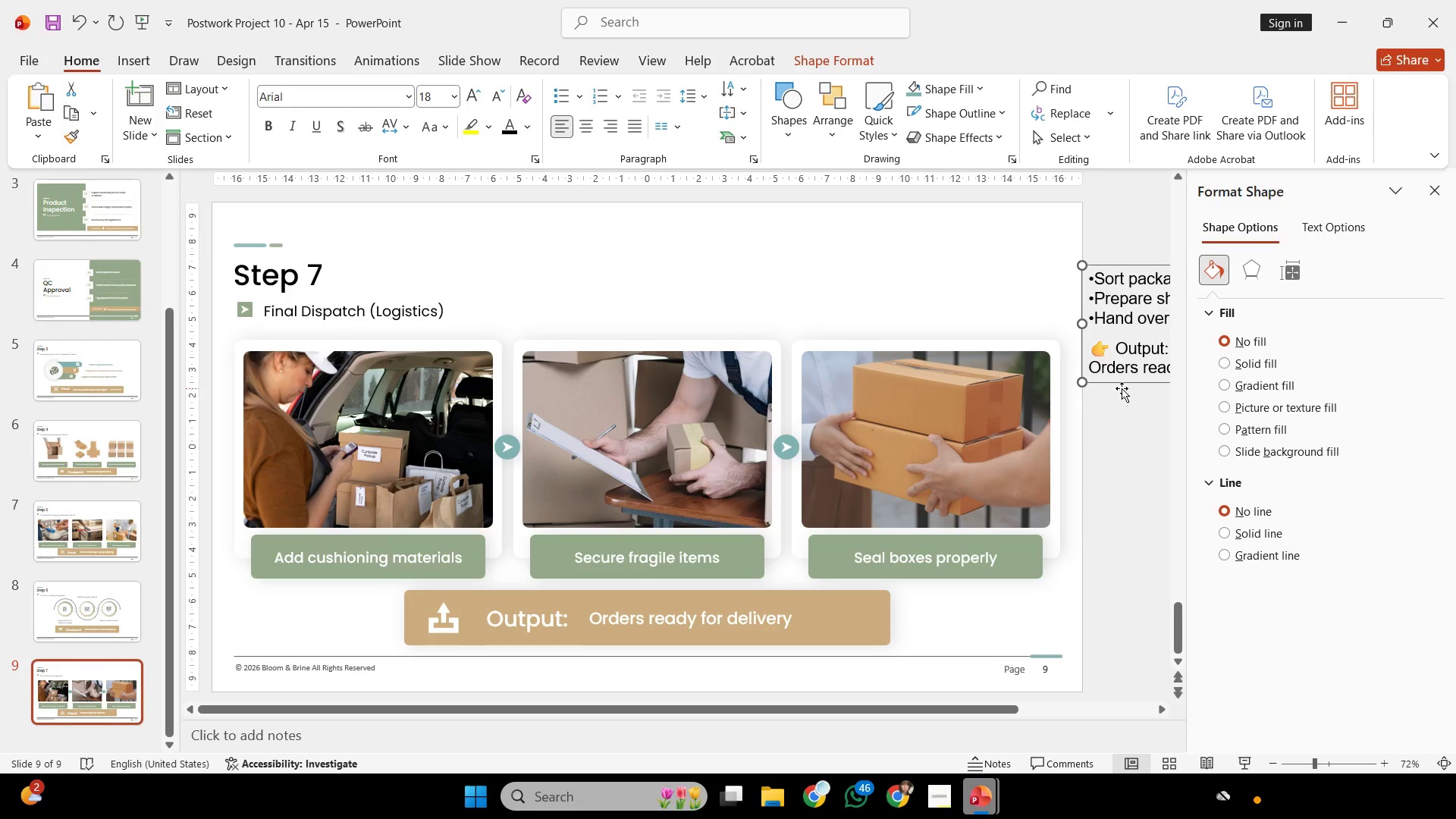 
key(Backspace)
 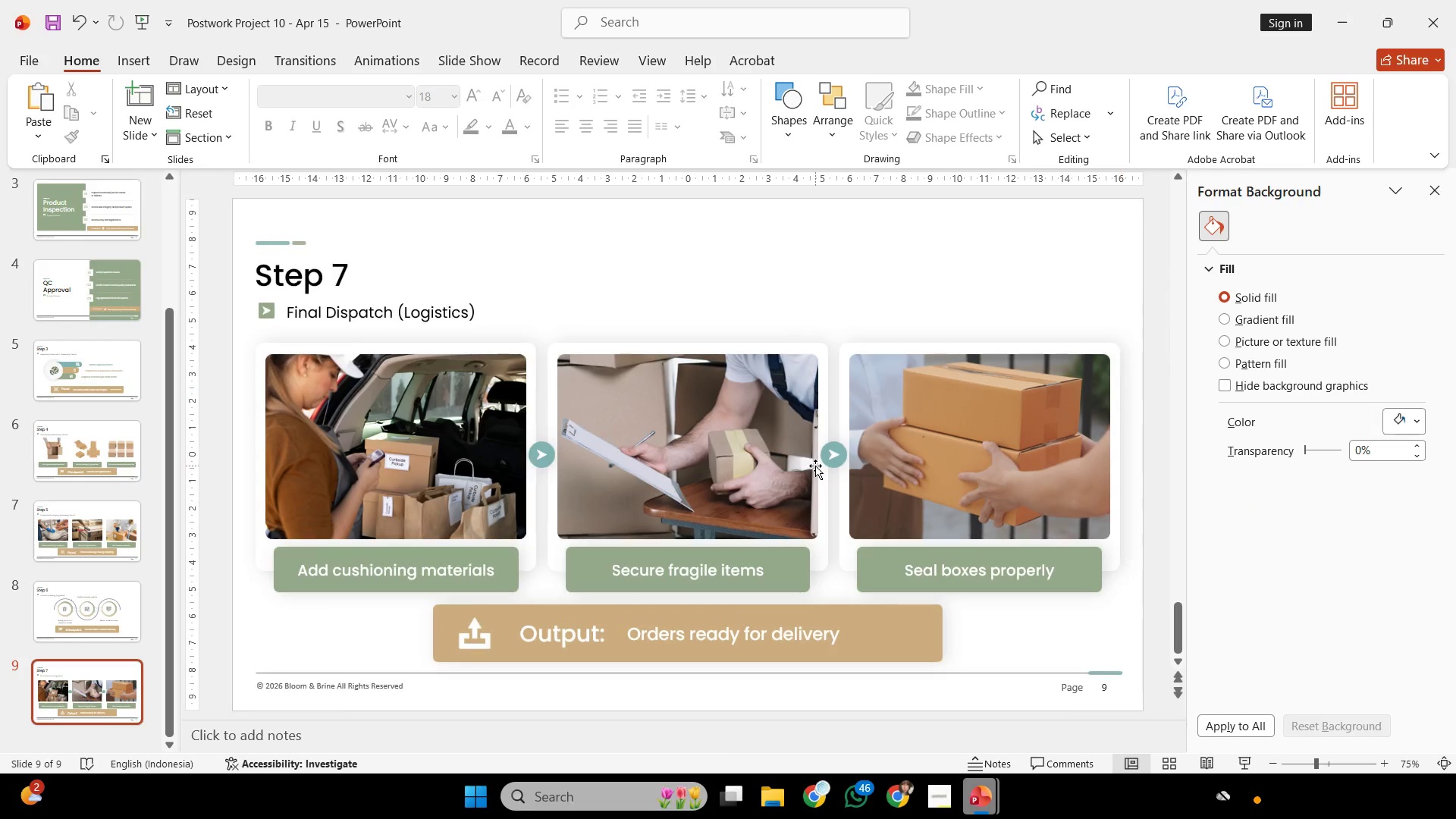 
scroll: coordinate [815, 466], scroll_direction: down, amount: 2.0
 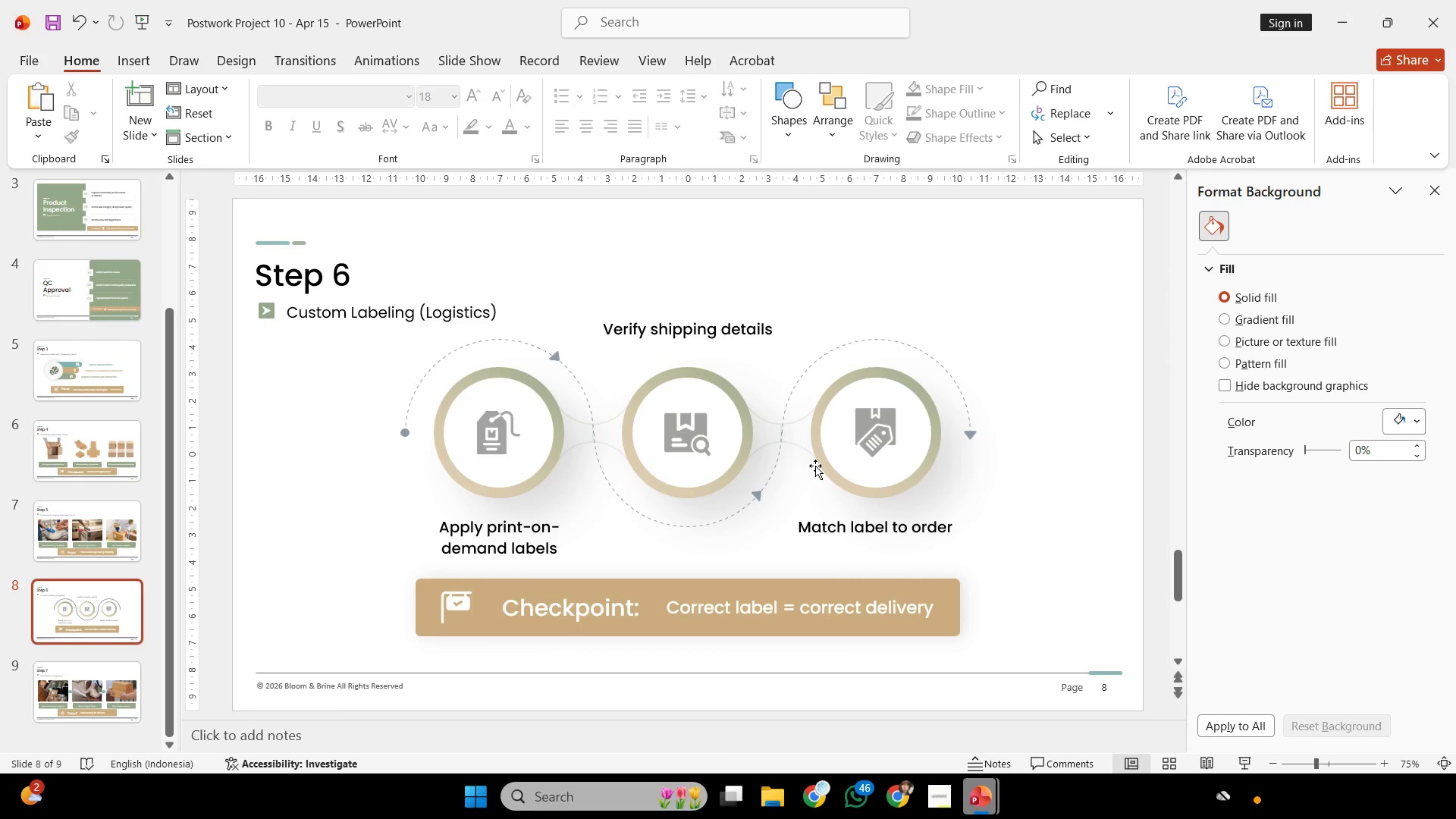 
key(Control+S)
 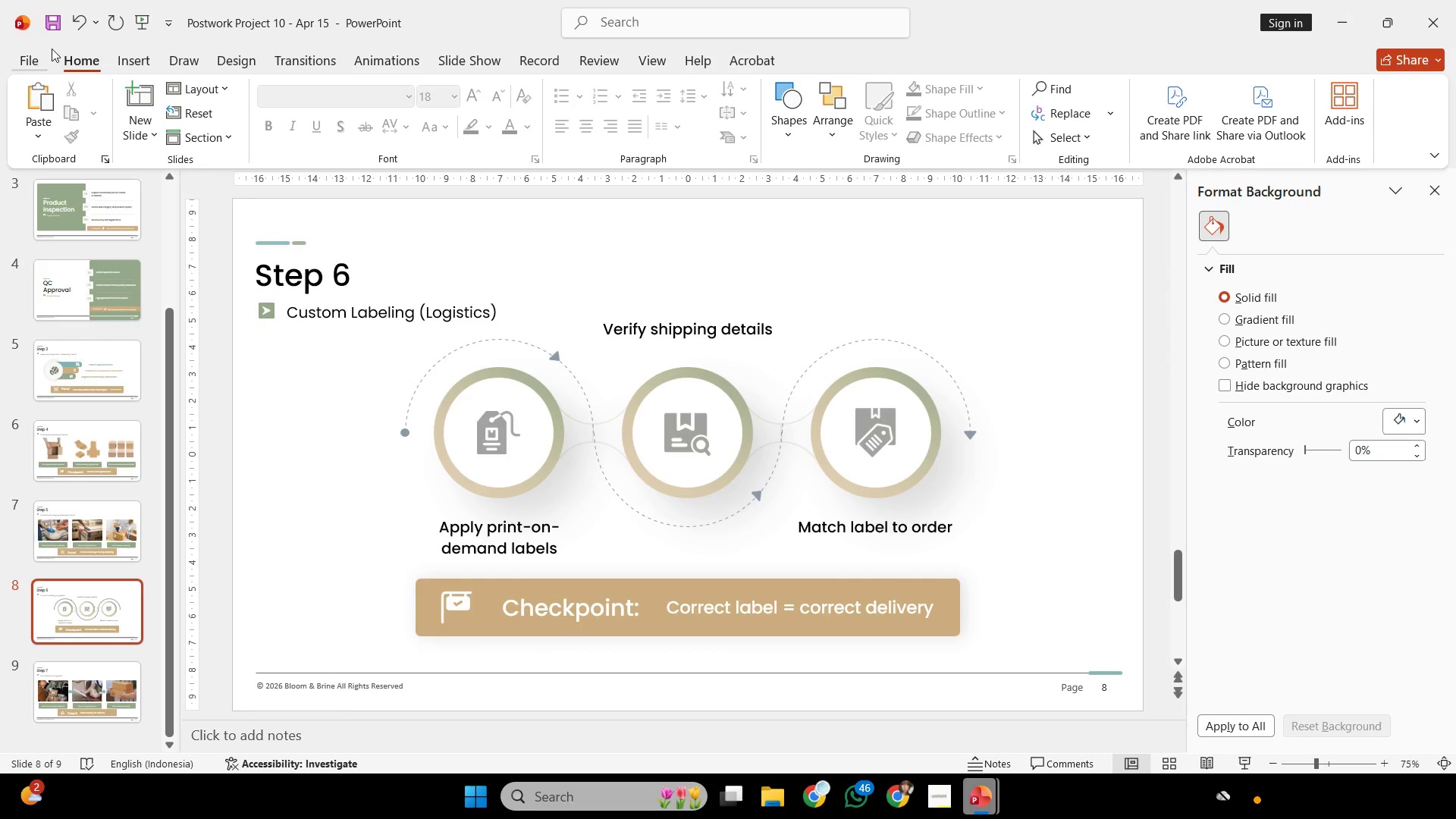 
left_click([33, 61])
 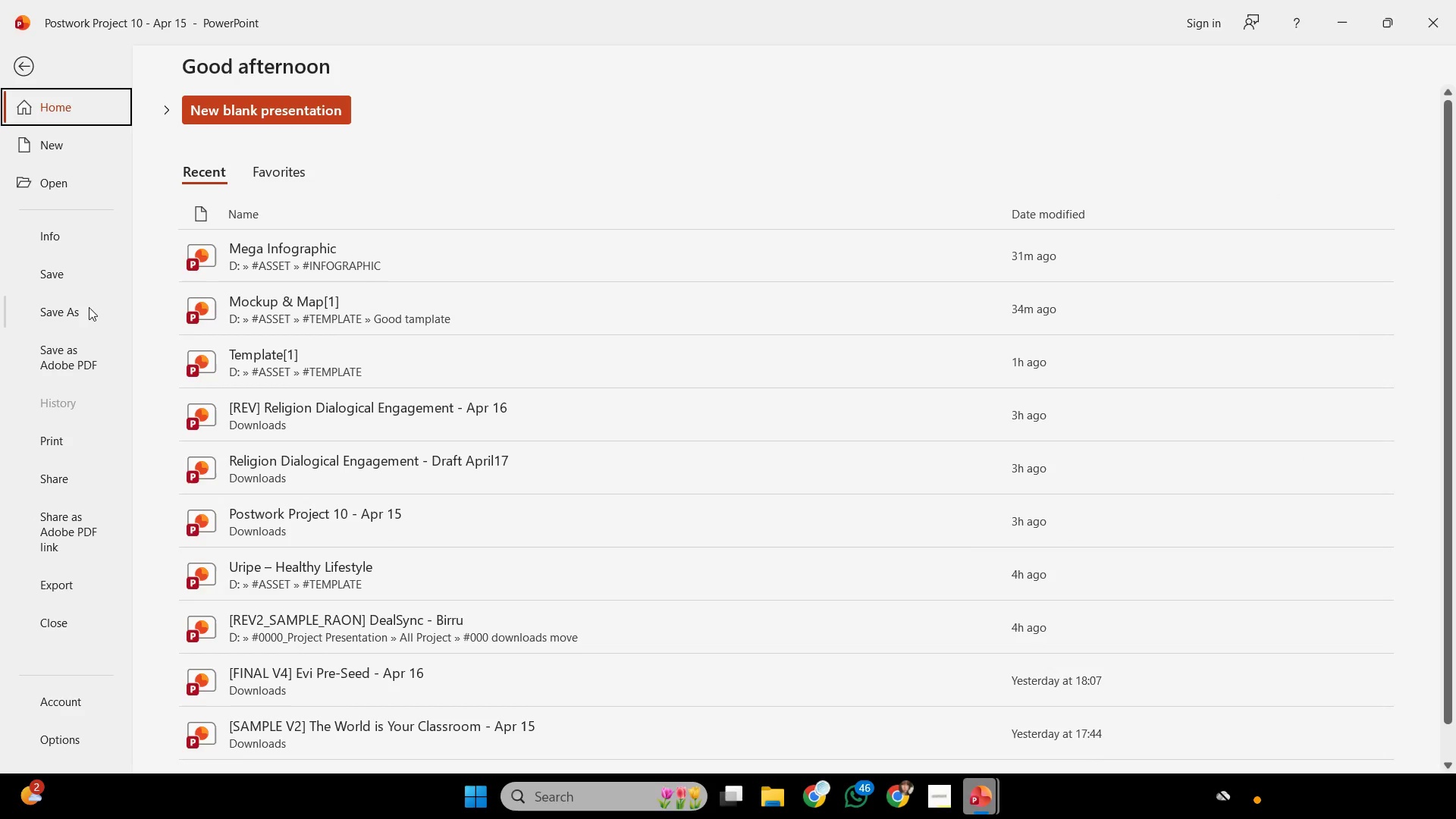 
left_click([89, 308])
 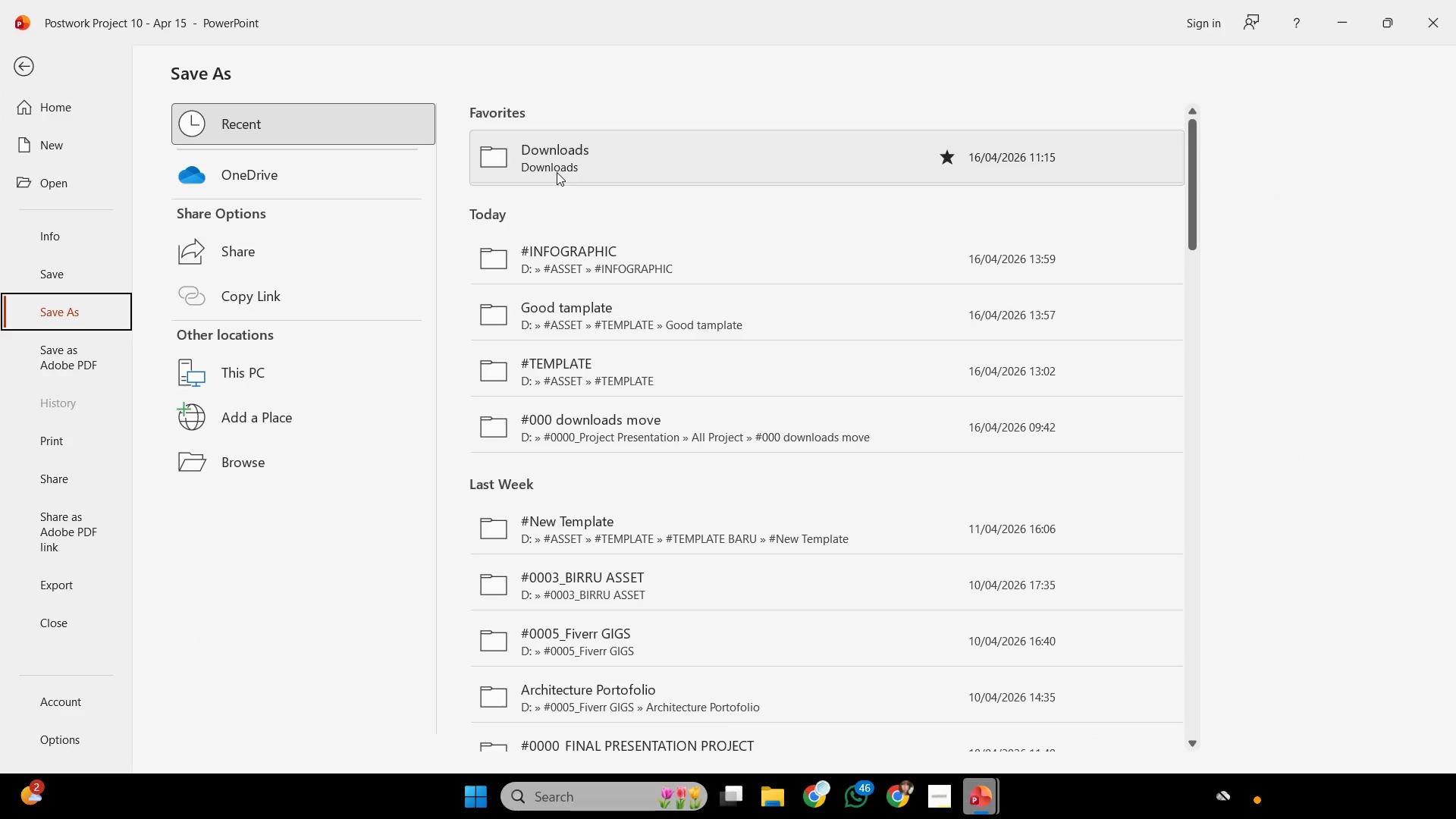 
left_click([557, 172])
 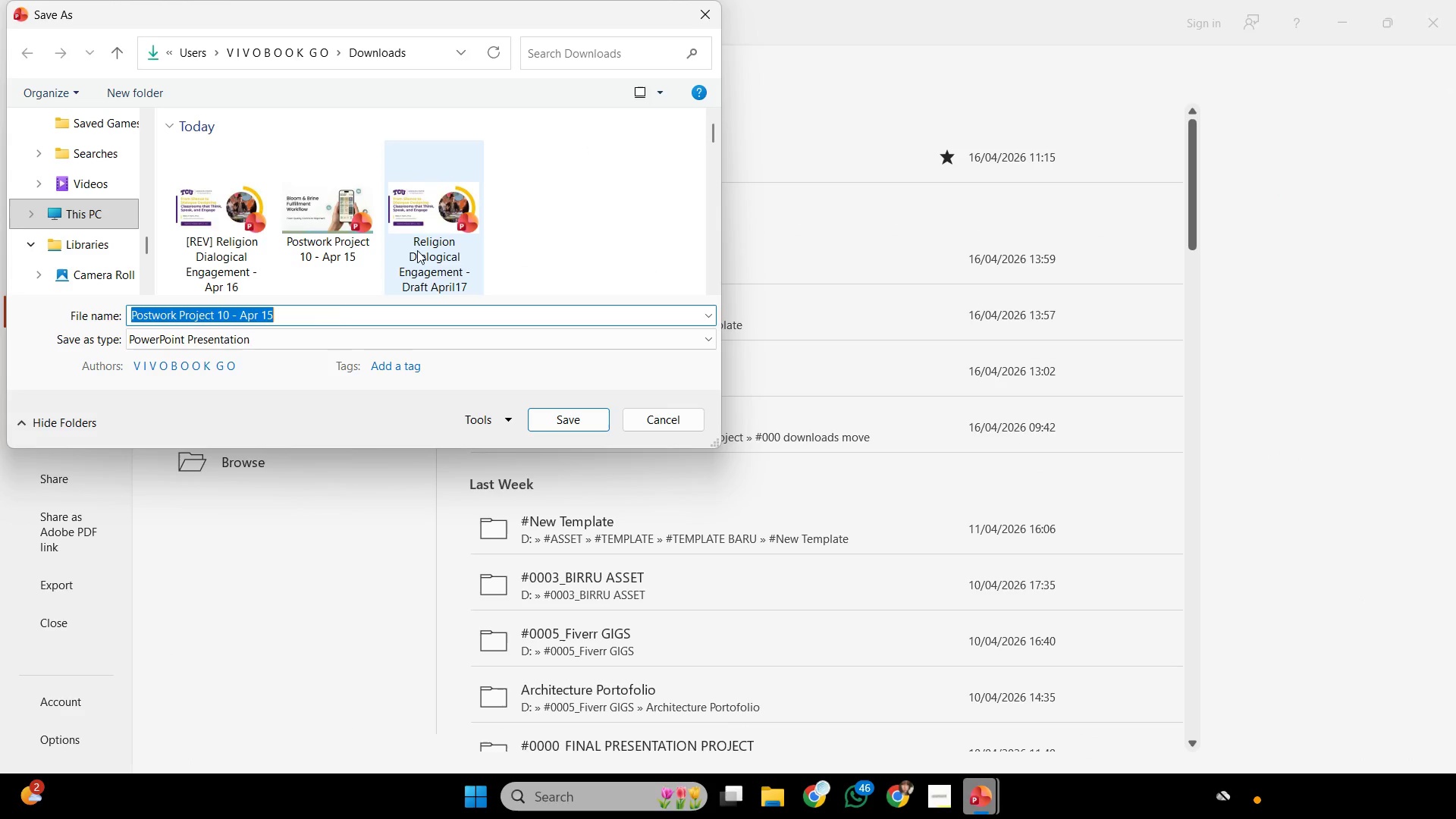 
left_click([306, 342])
 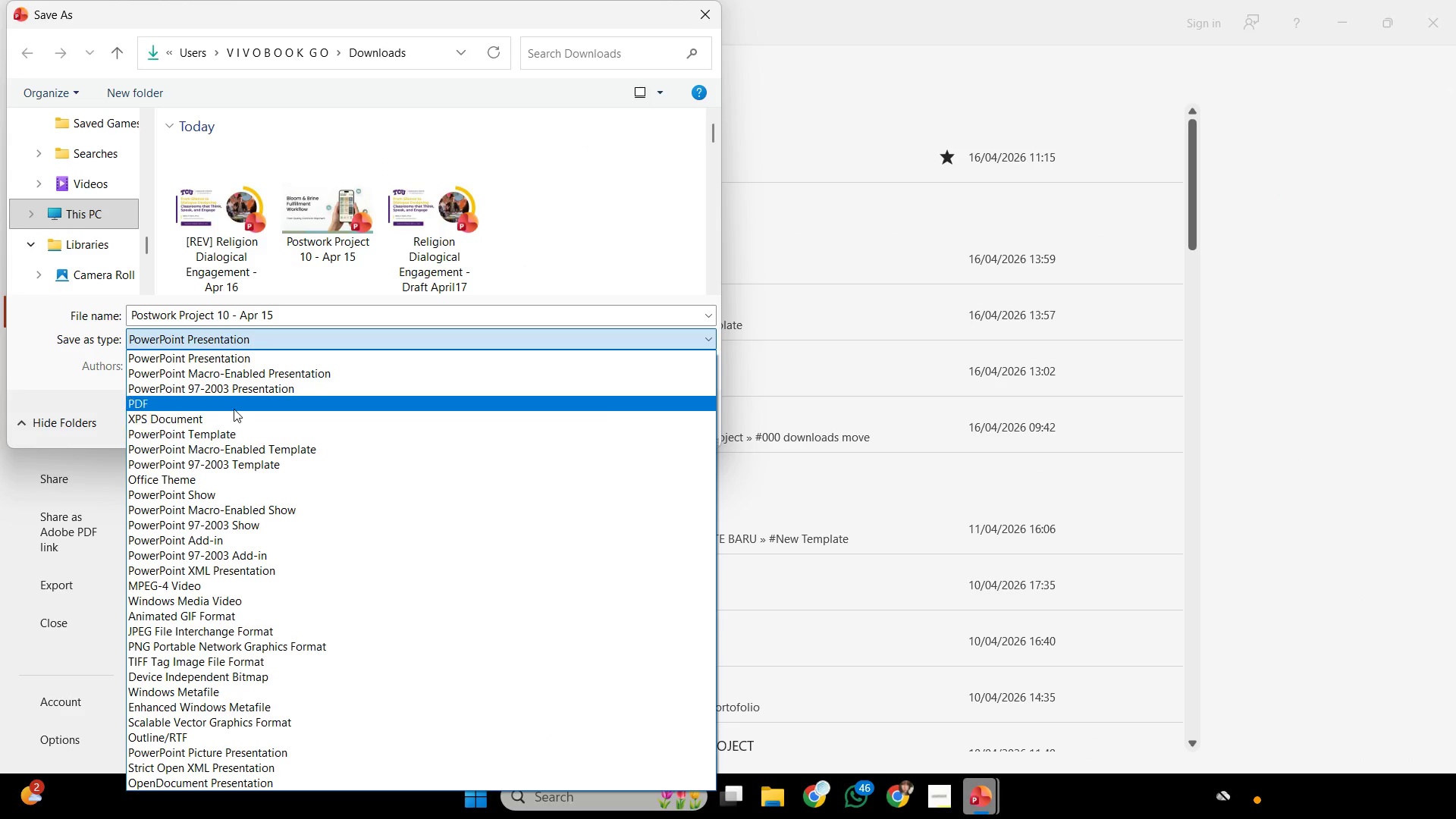 
left_click([236, 407])
 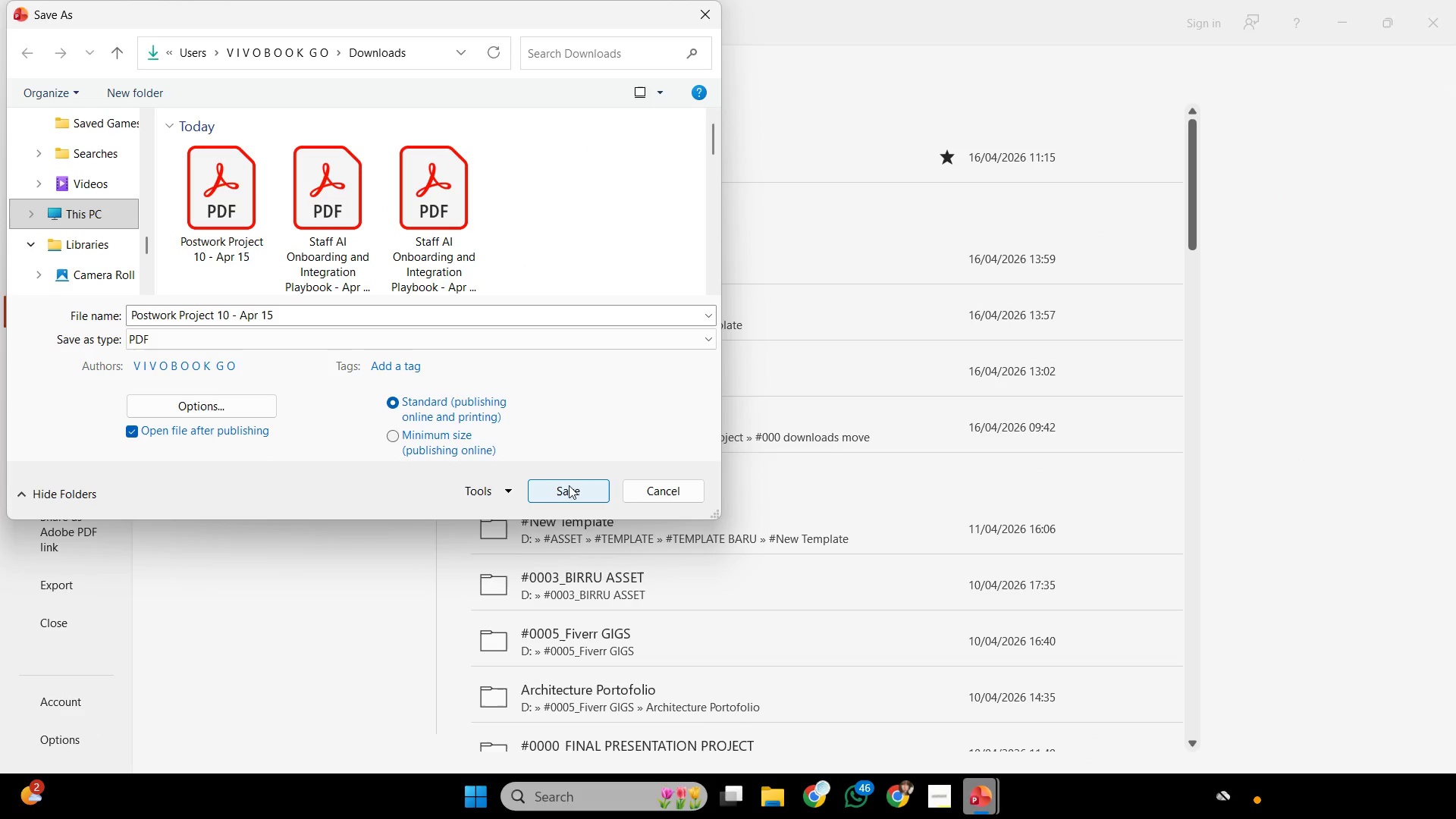 
left_click([567, 488])
 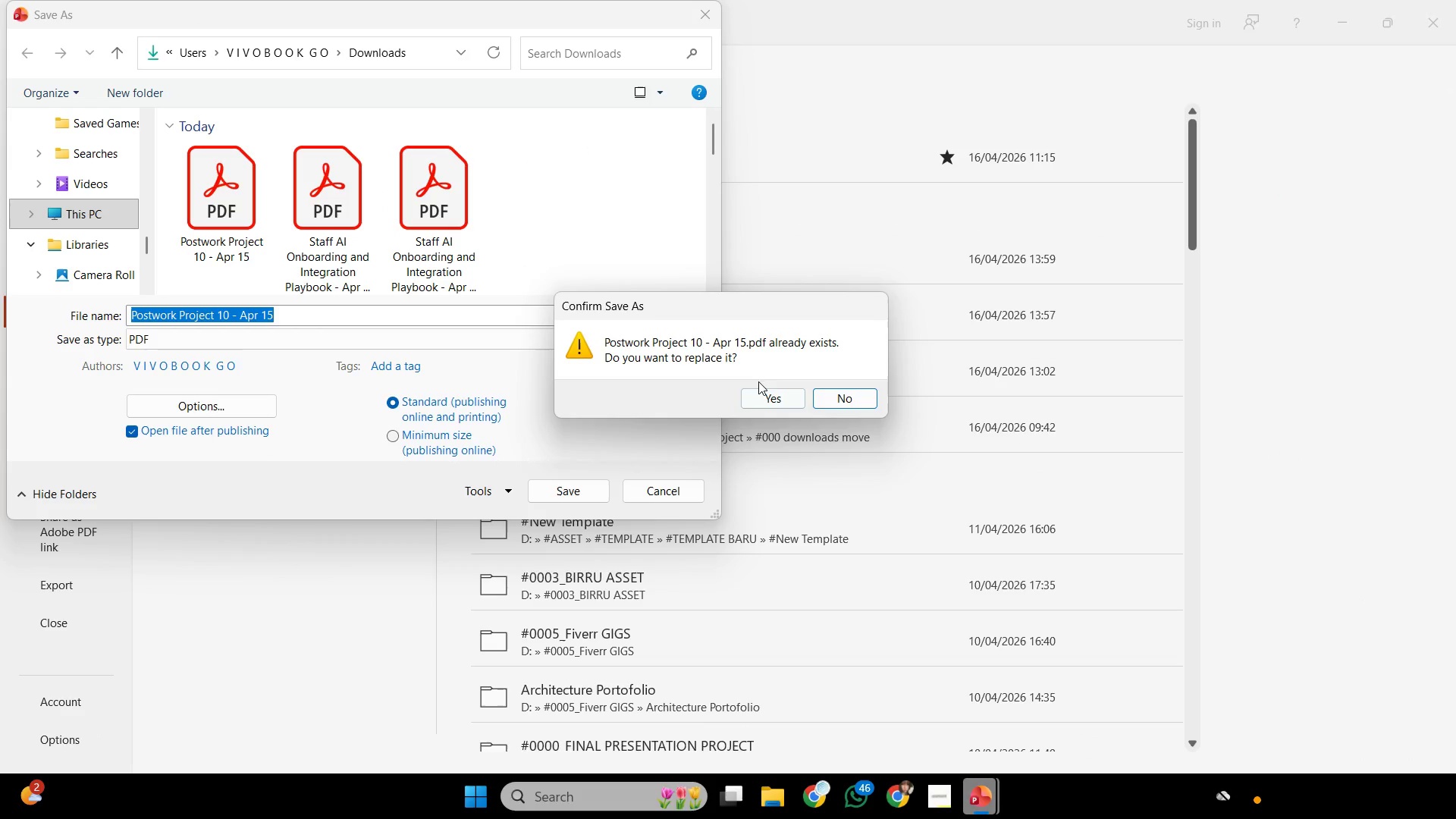 
left_click([758, 392])
 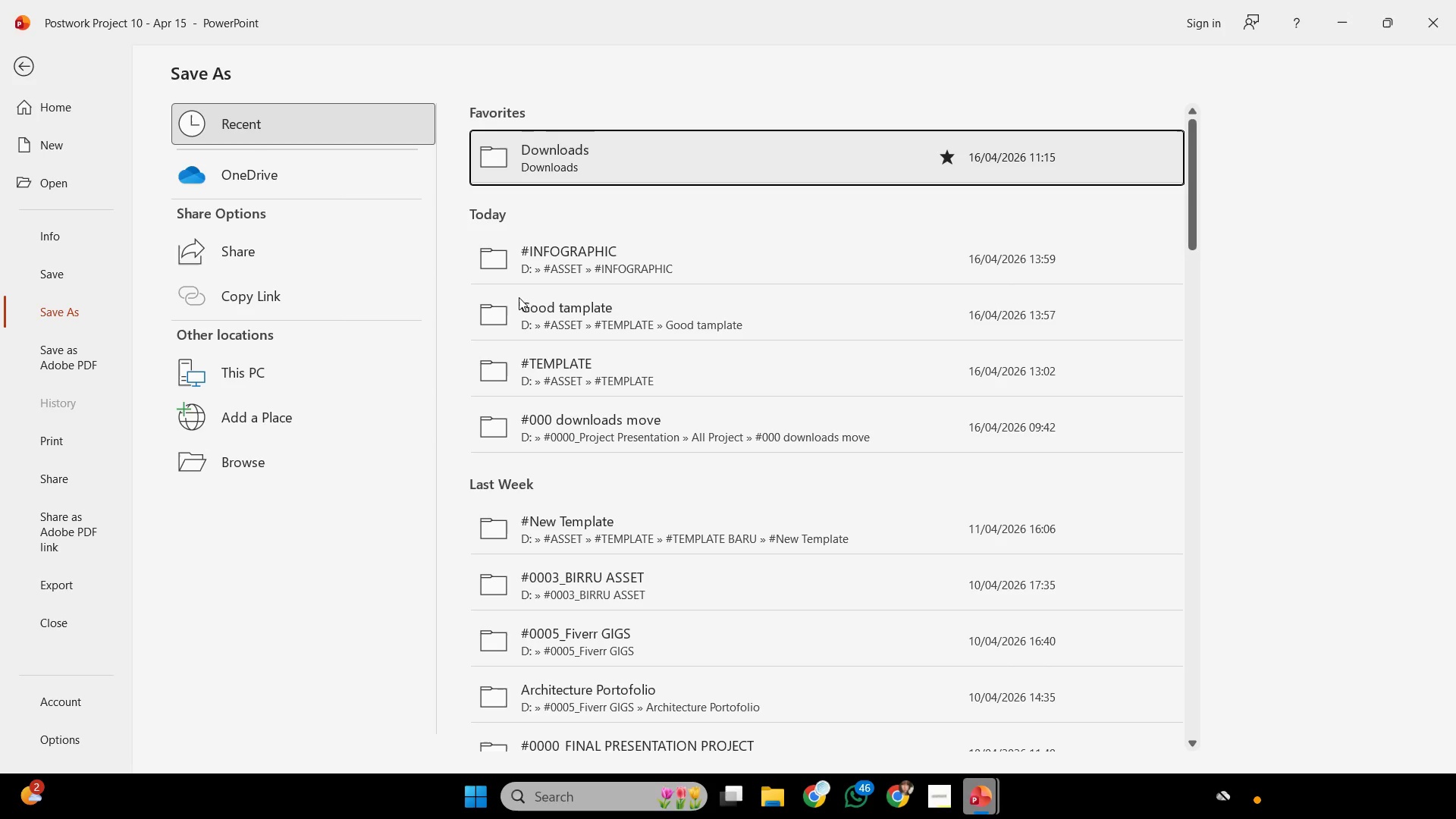 
left_click([25, 70])
 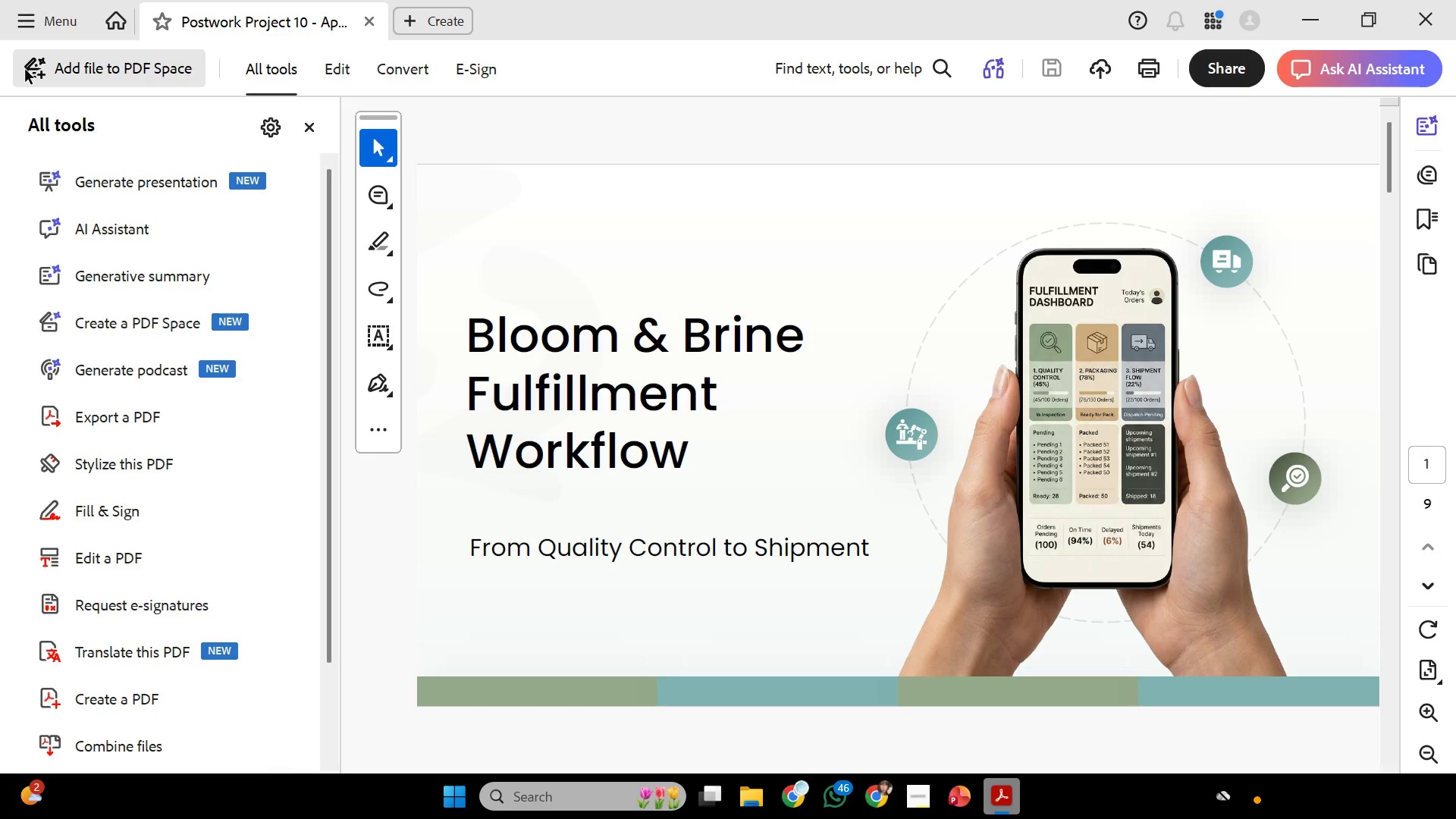 
scroll: coordinate [1188, 181], scroll_direction: none, amount: 0.0
 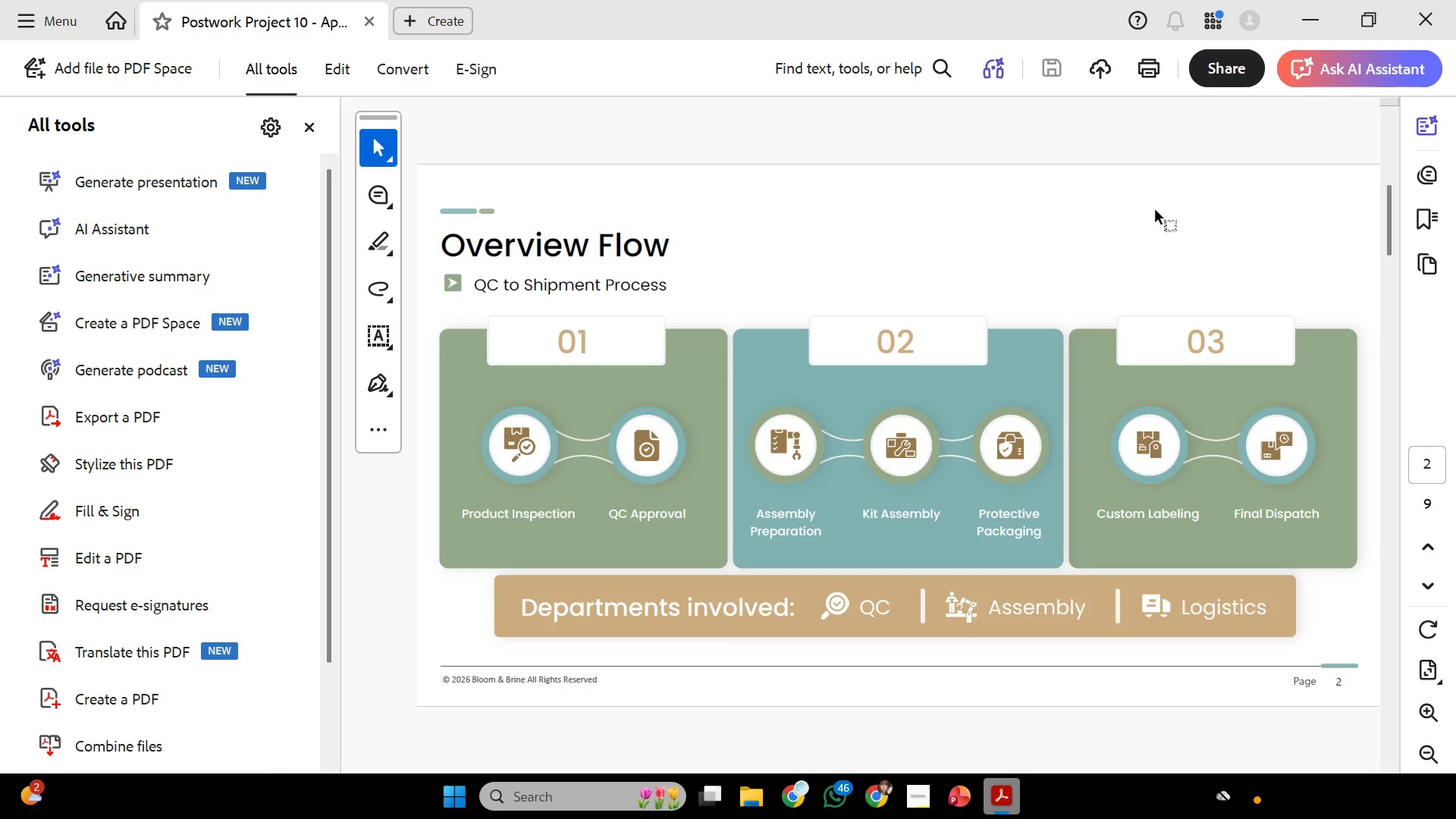 
scroll: coordinate [1151, 205], scroll_direction: down, amount: 2.0
 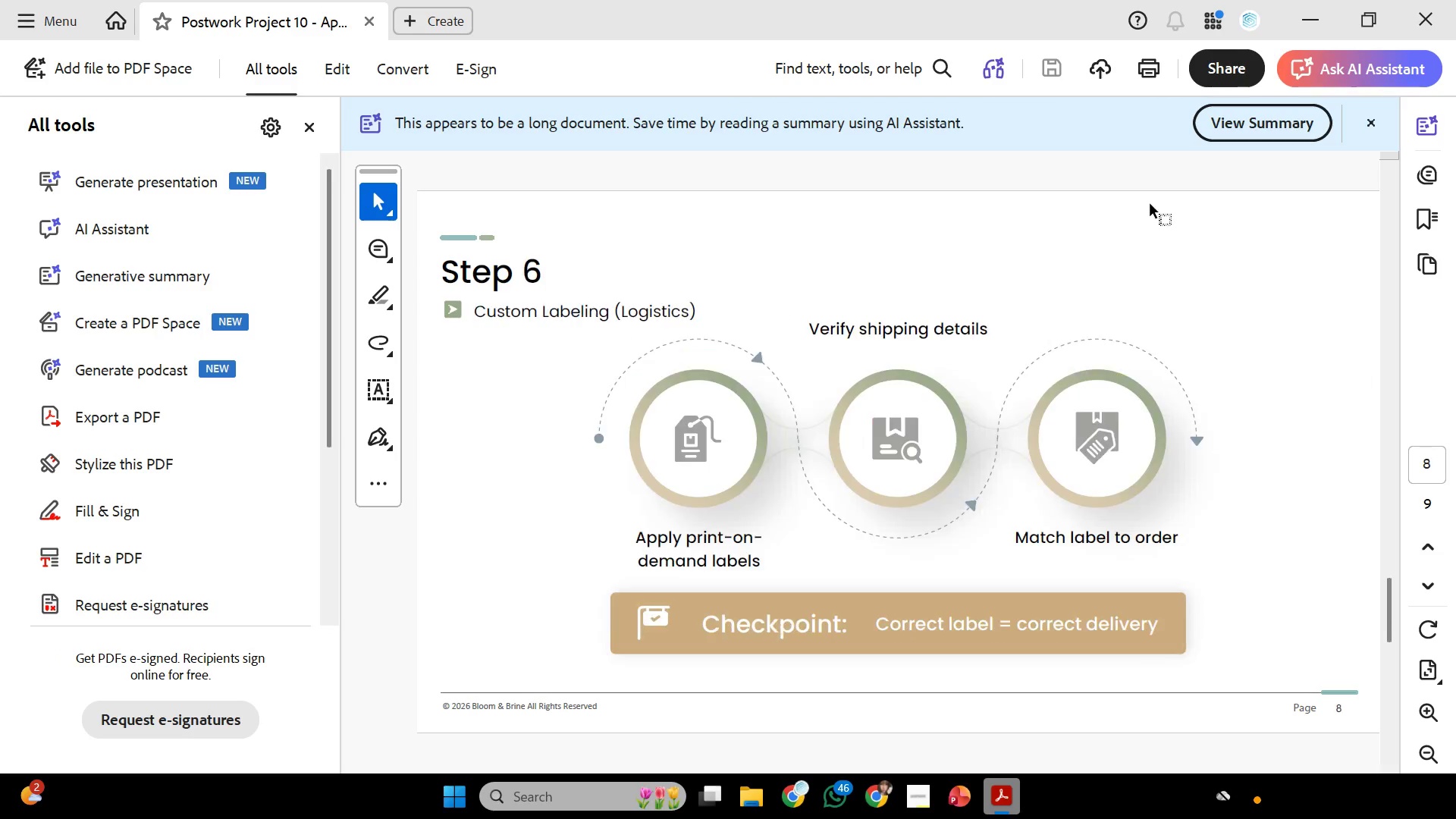 
scroll: coordinate [1151, 205], scroll_direction: none, amount: 0.0
 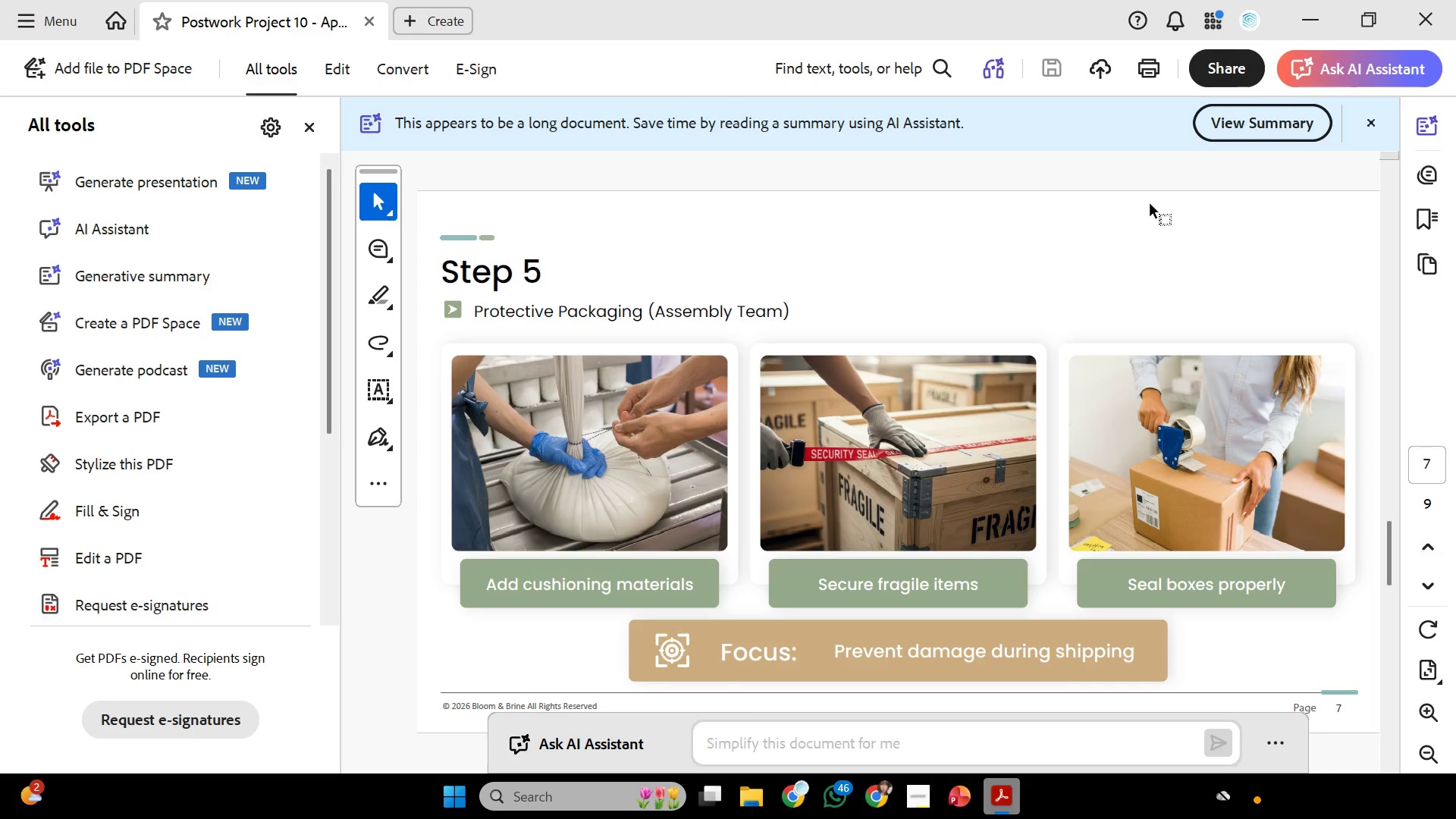 
scroll: coordinate [1151, 205], scroll_direction: down, amount: 1.0
 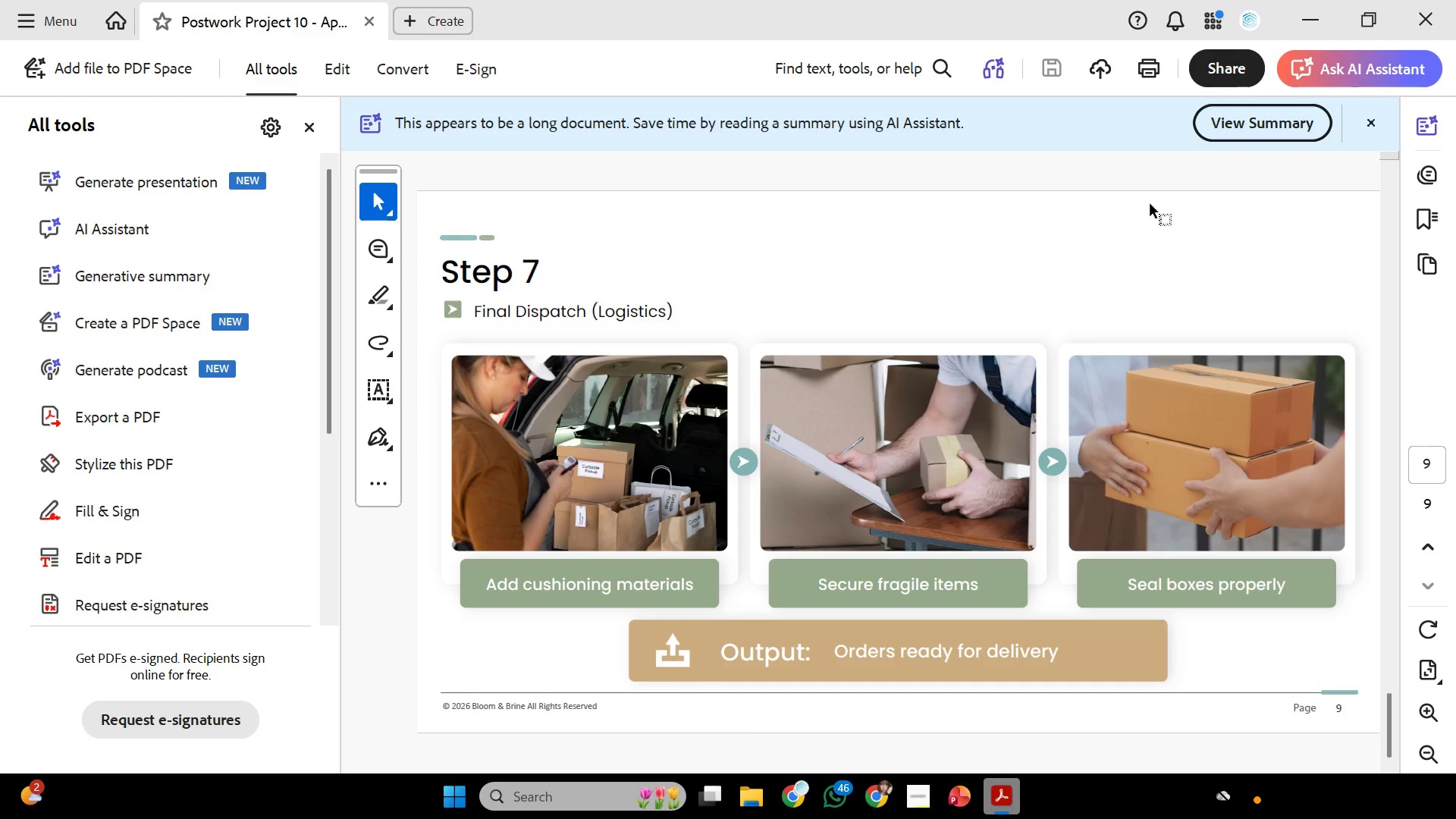 
wait(35.98)
 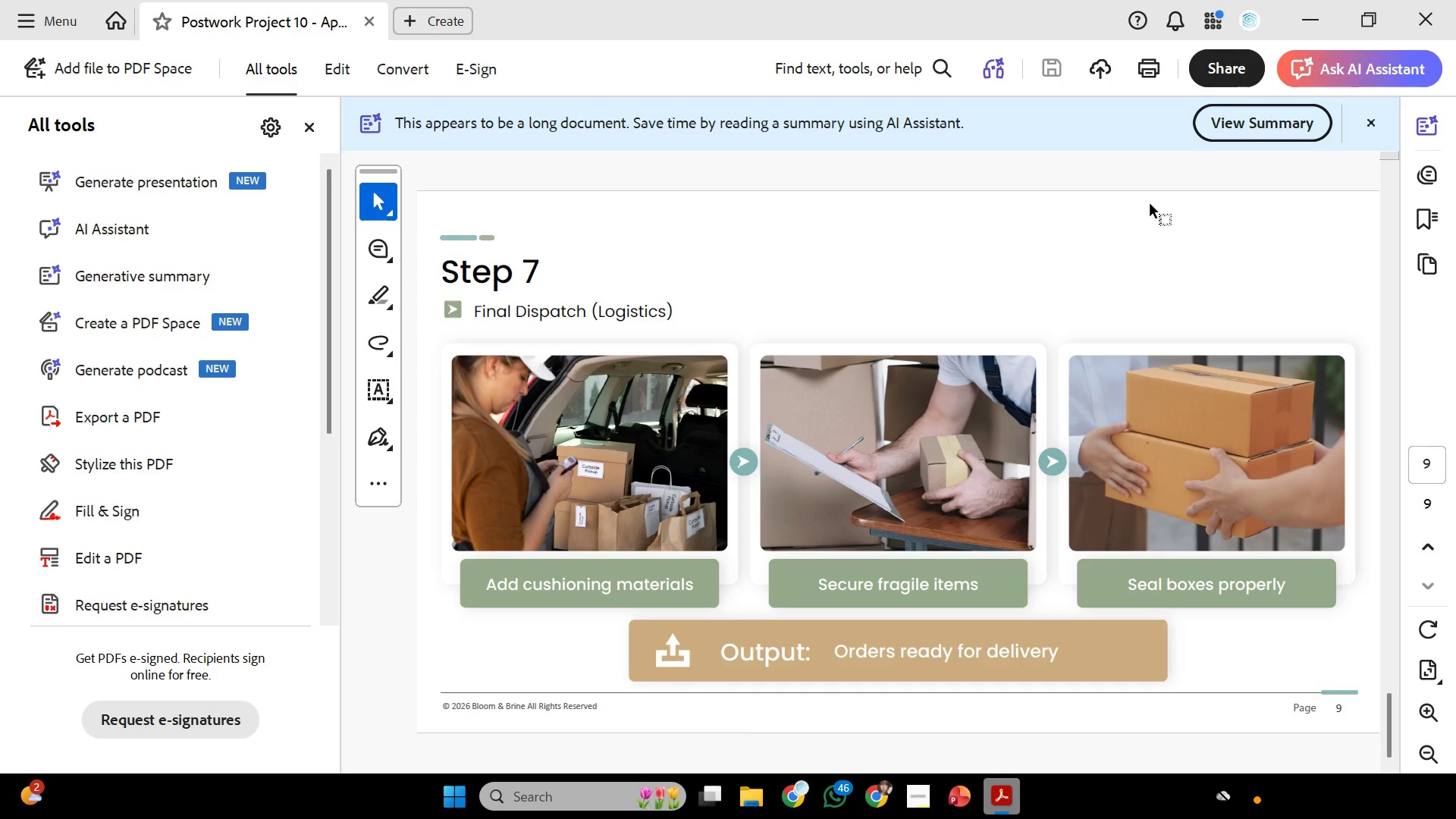 
scroll: coordinate [1052, 550], scroll_direction: down, amount: 1.0
 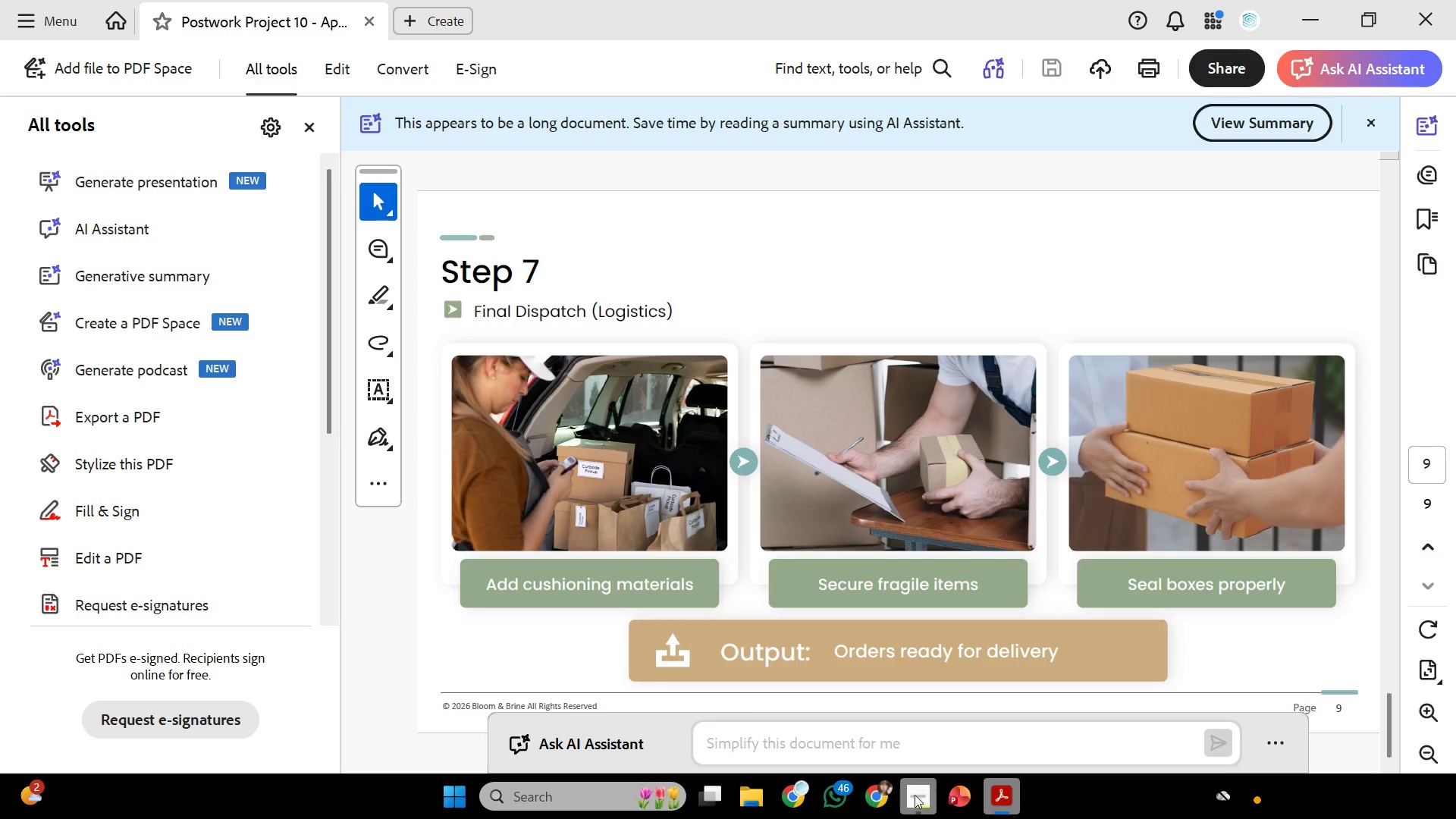 
left_click([915, 795])